 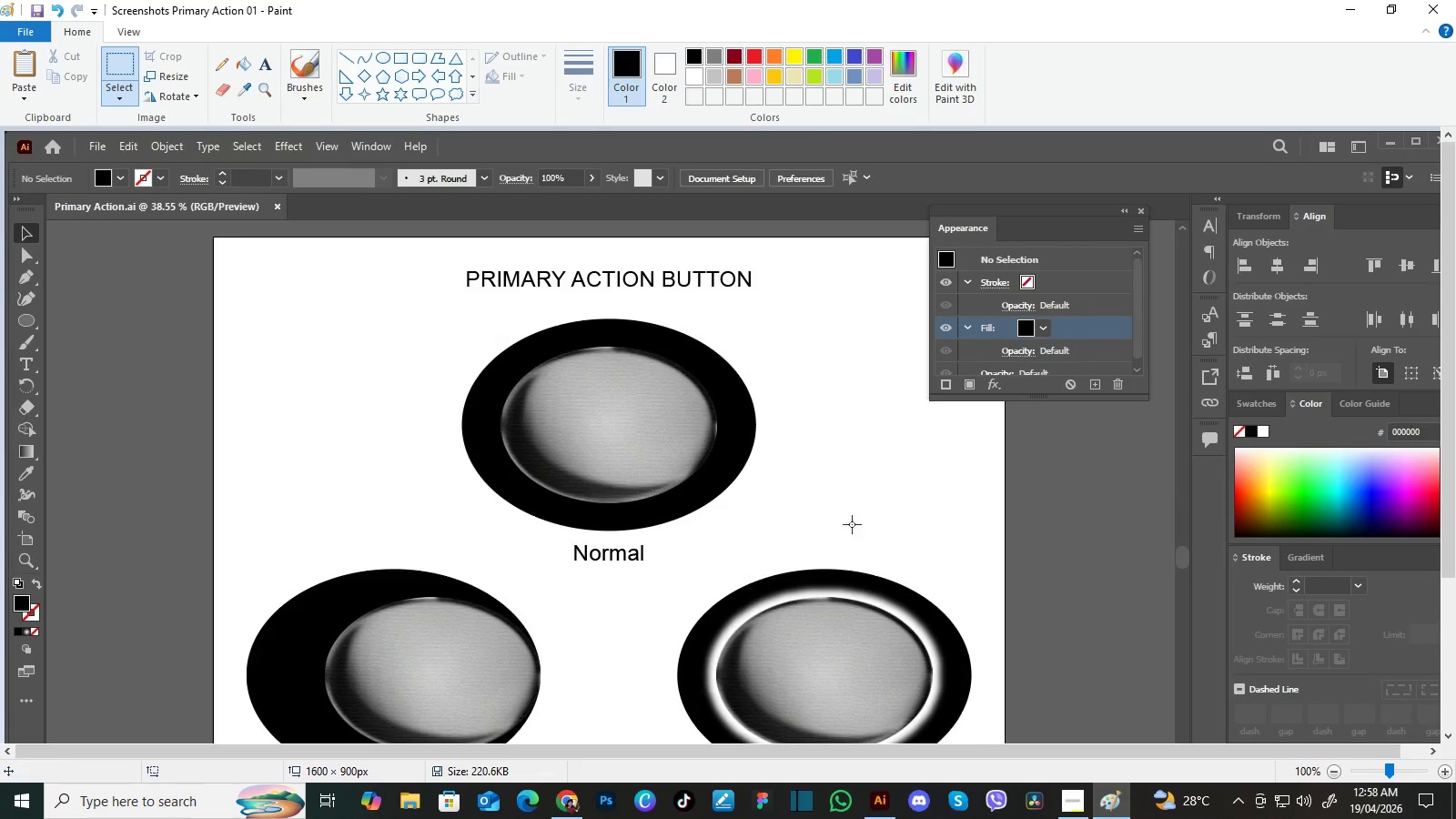 
left_click([882, 799])
 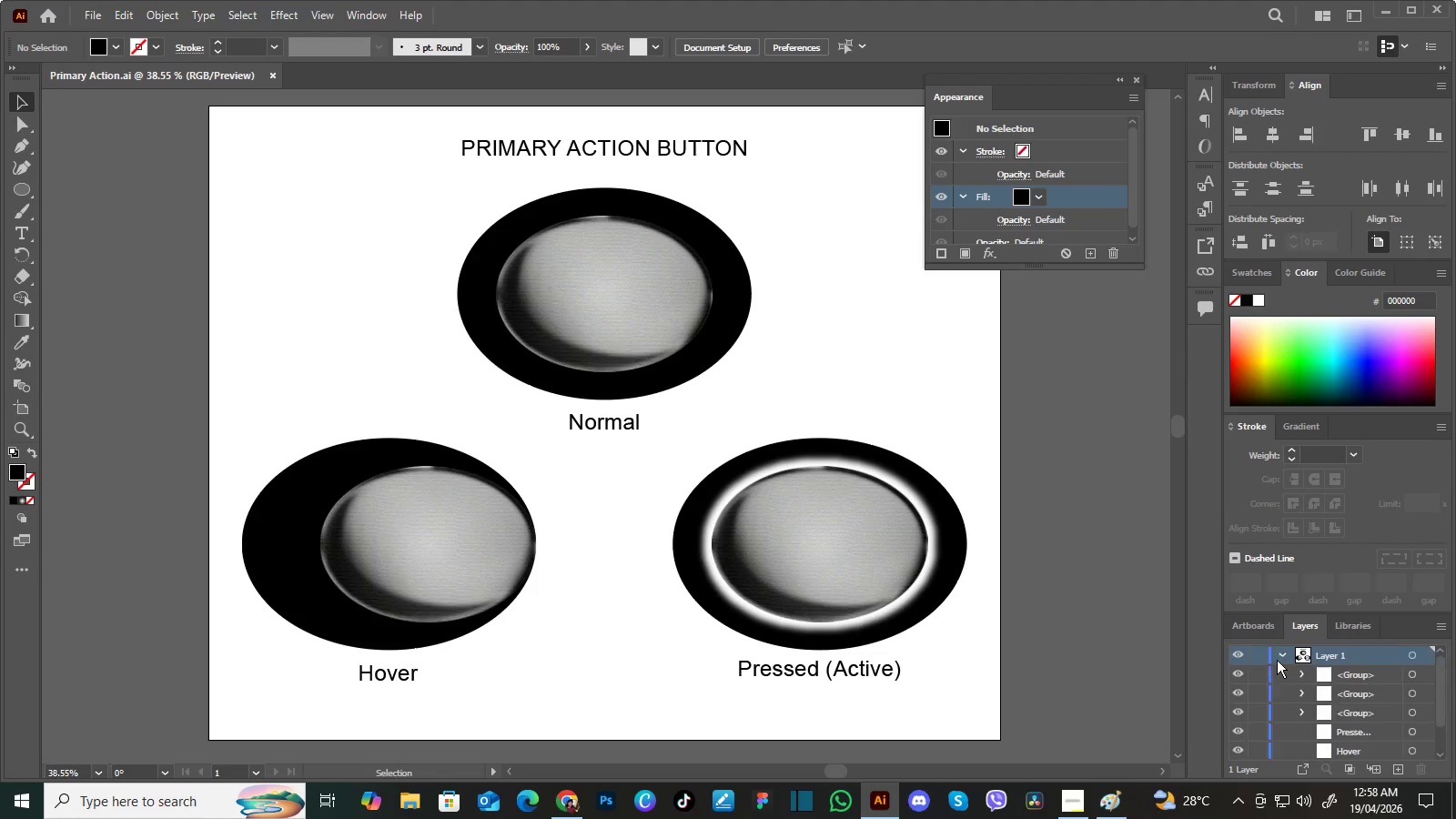 
left_click([1277, 660])
 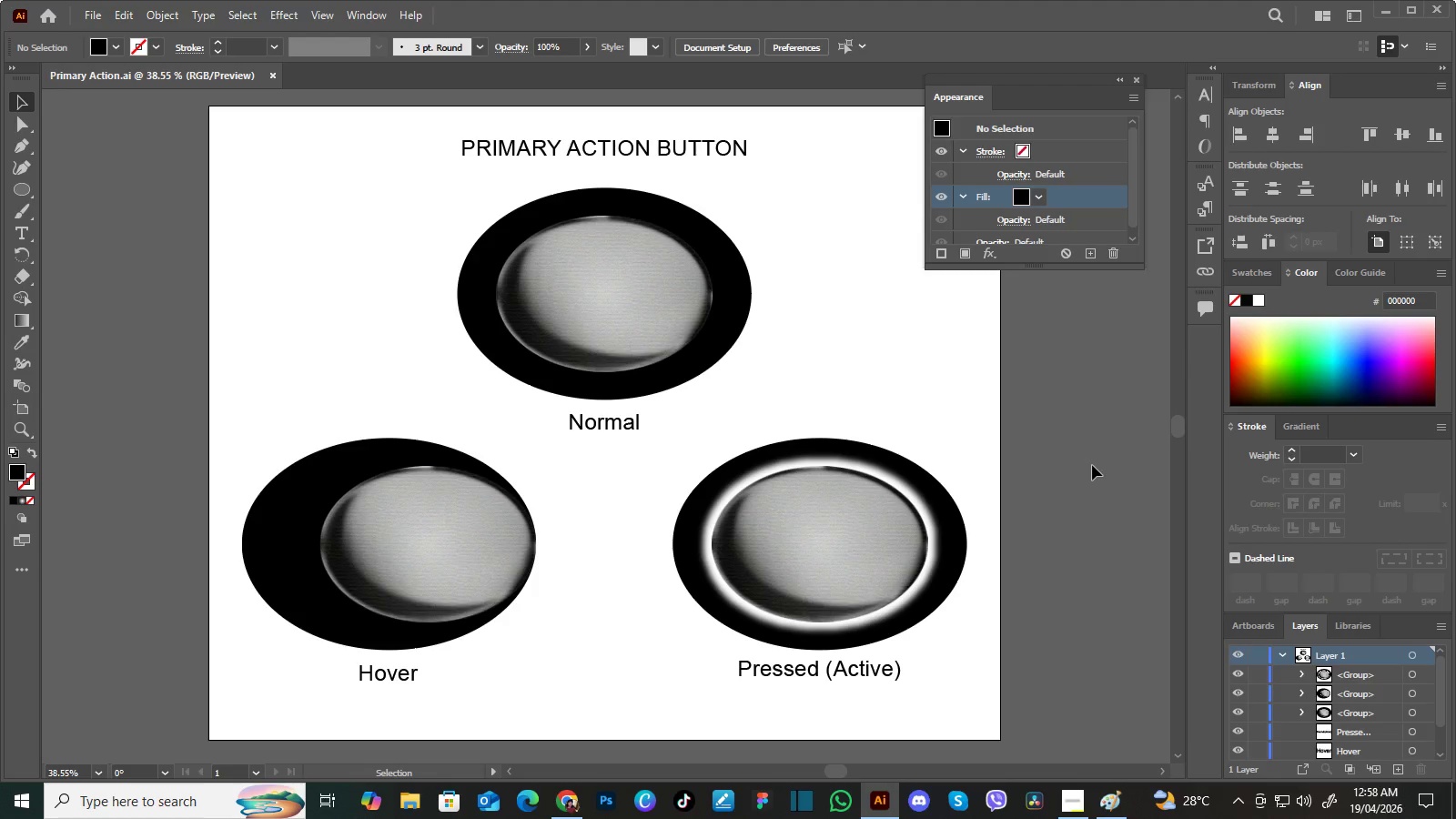 
key(PrintScreen)
 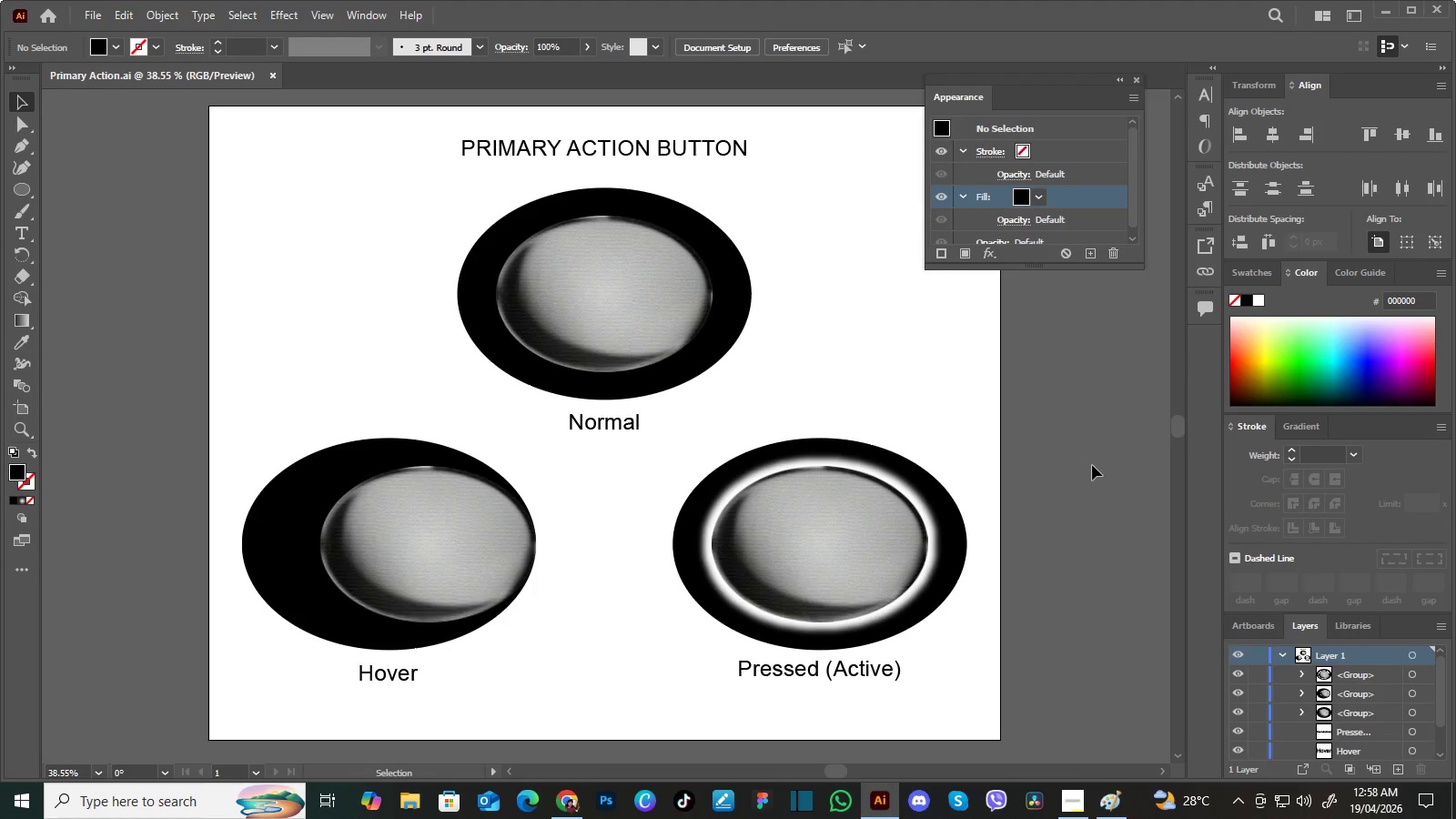 
key(PrintScreen)
 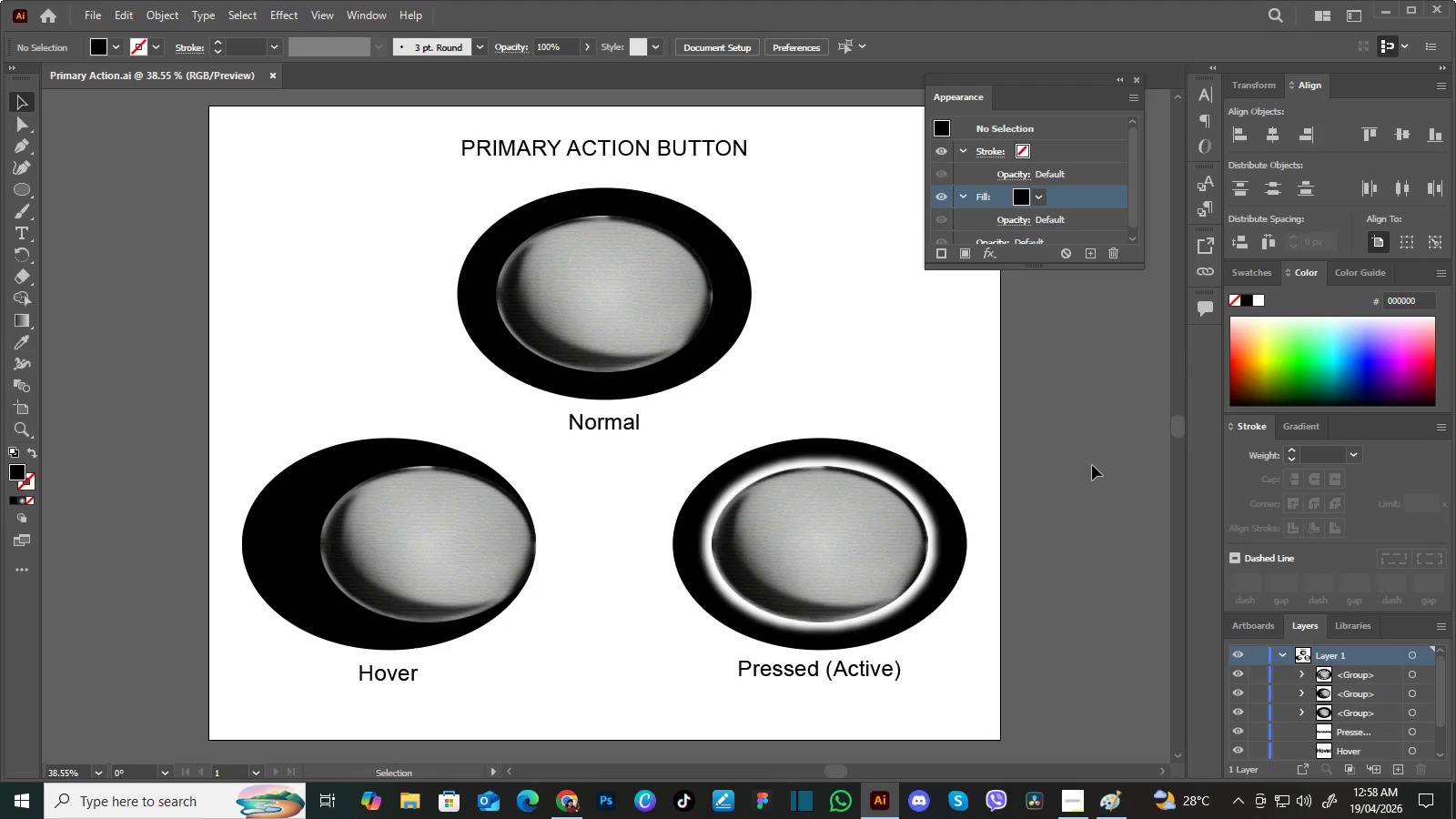 
key(PrintScreen)
 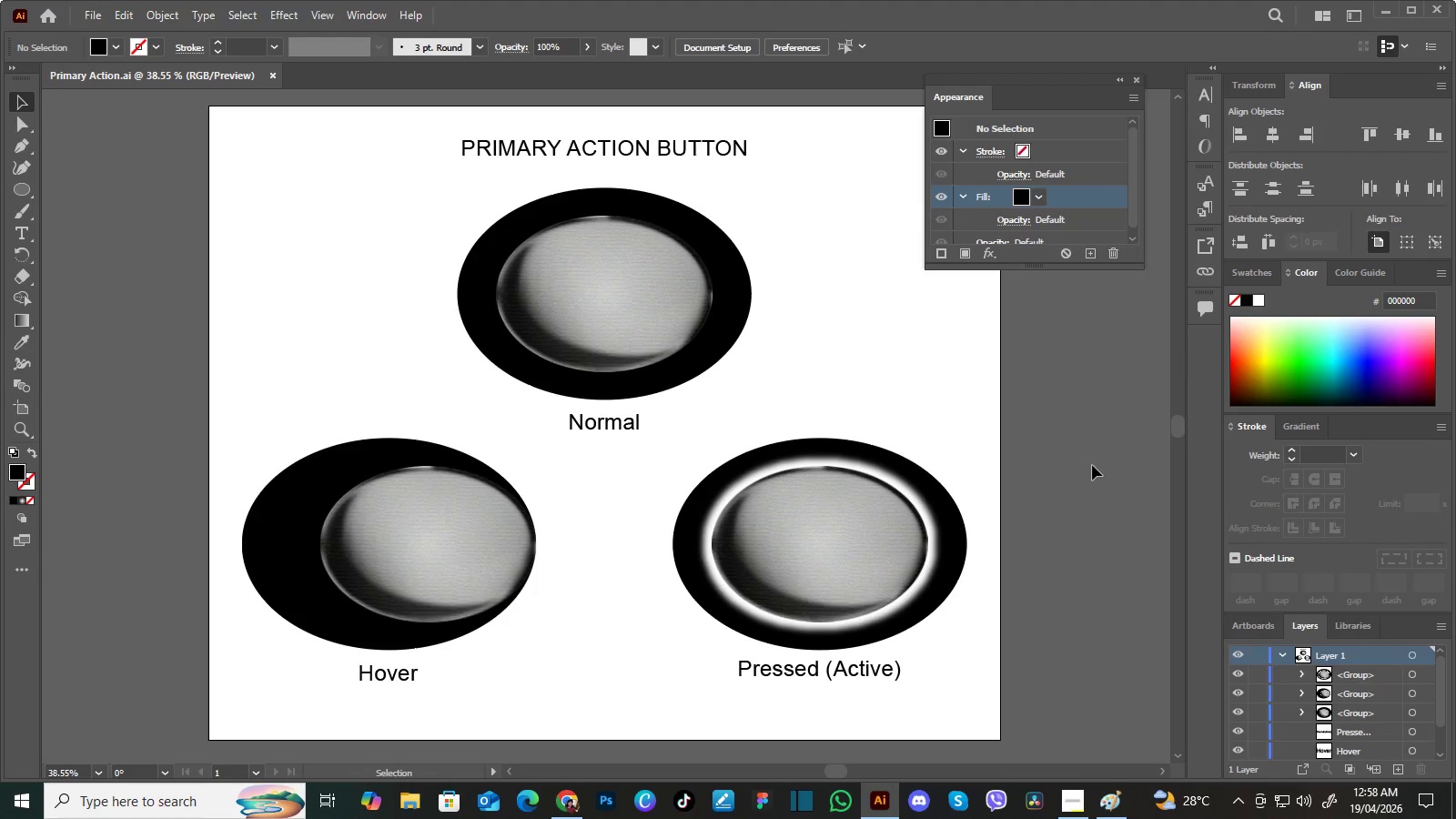 
key(PrintScreen)
 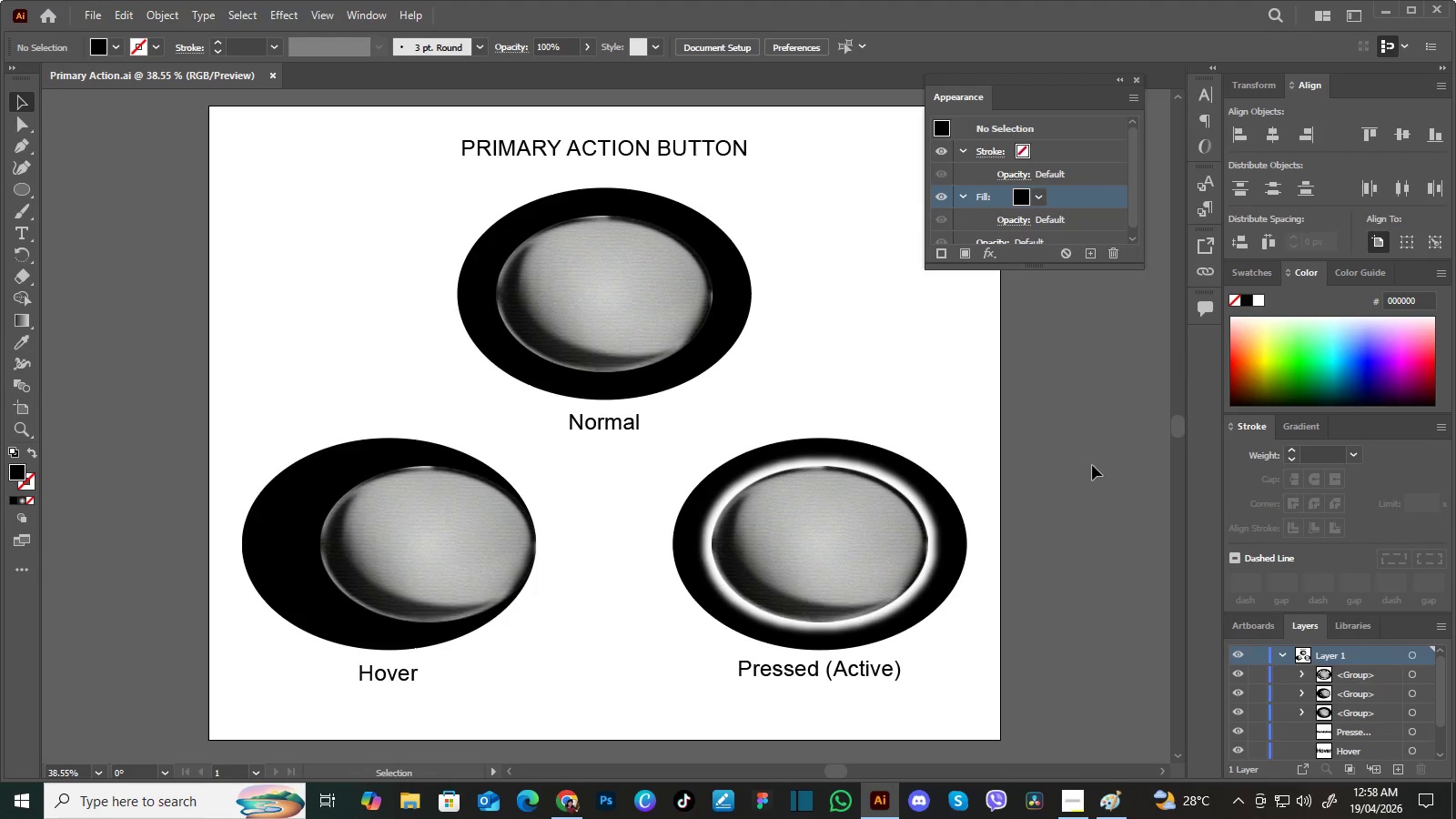 
key(PrintScreen)
 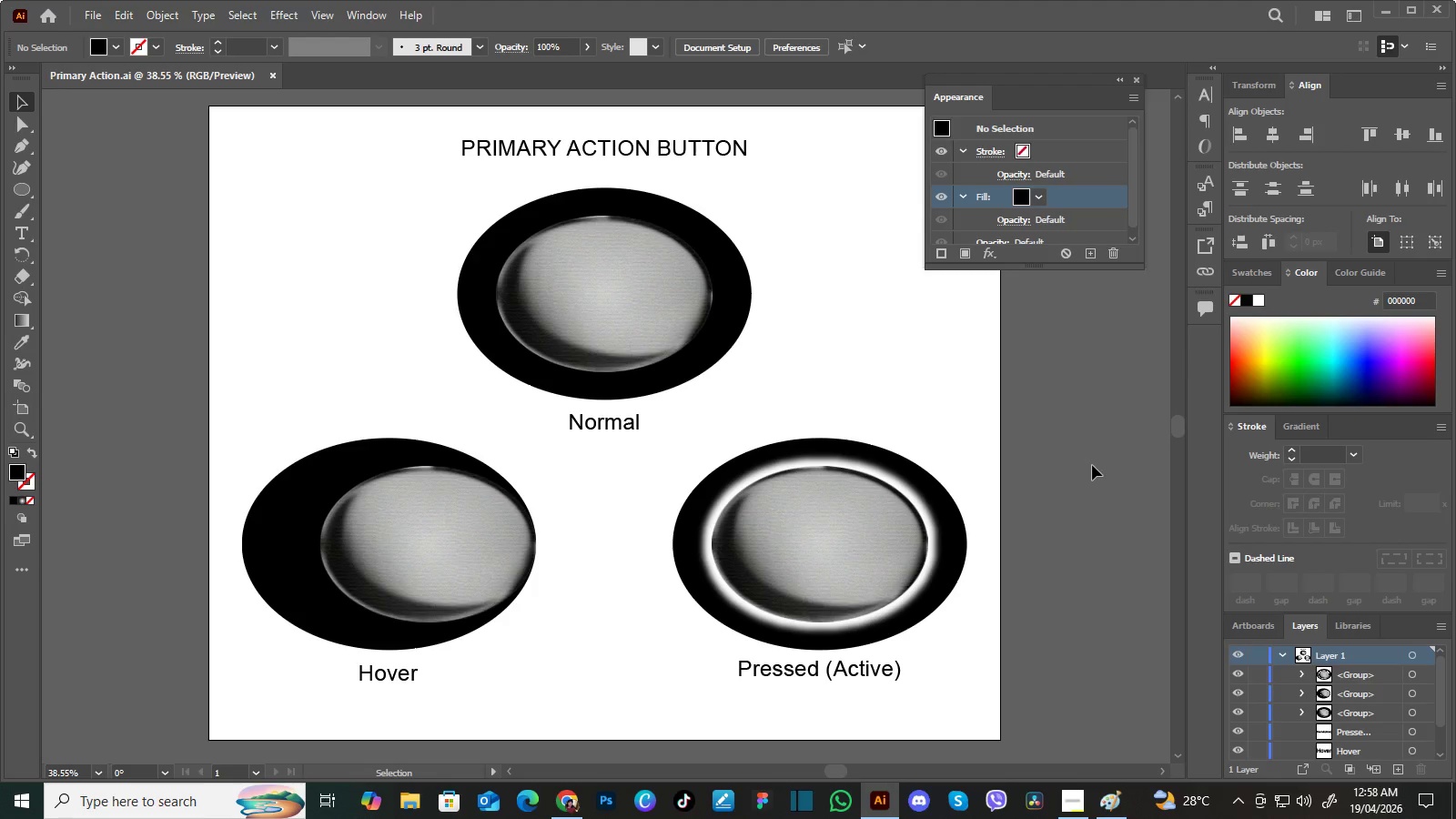 
key(PrintScreen)
 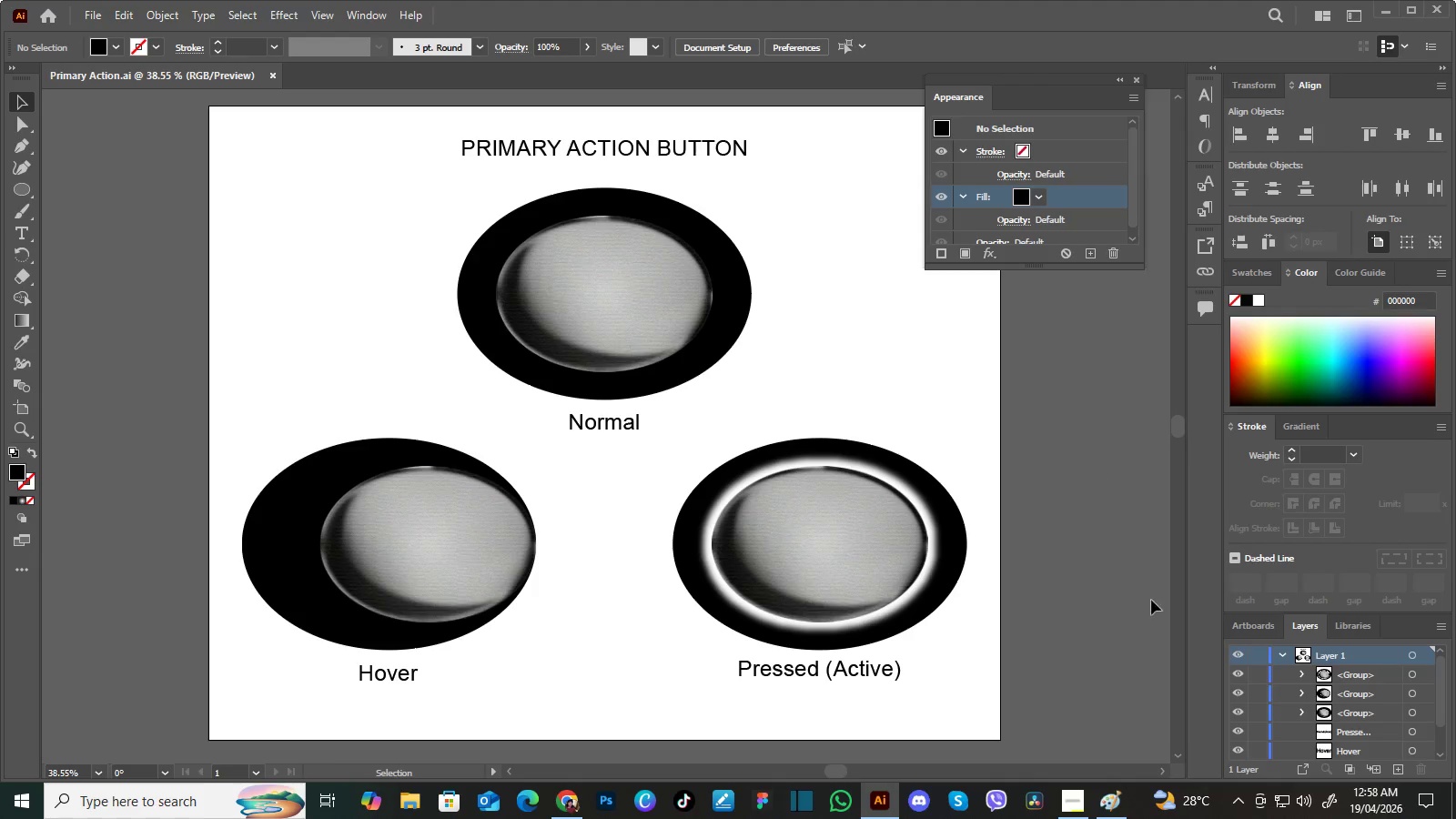 
key(PrintScreen)
 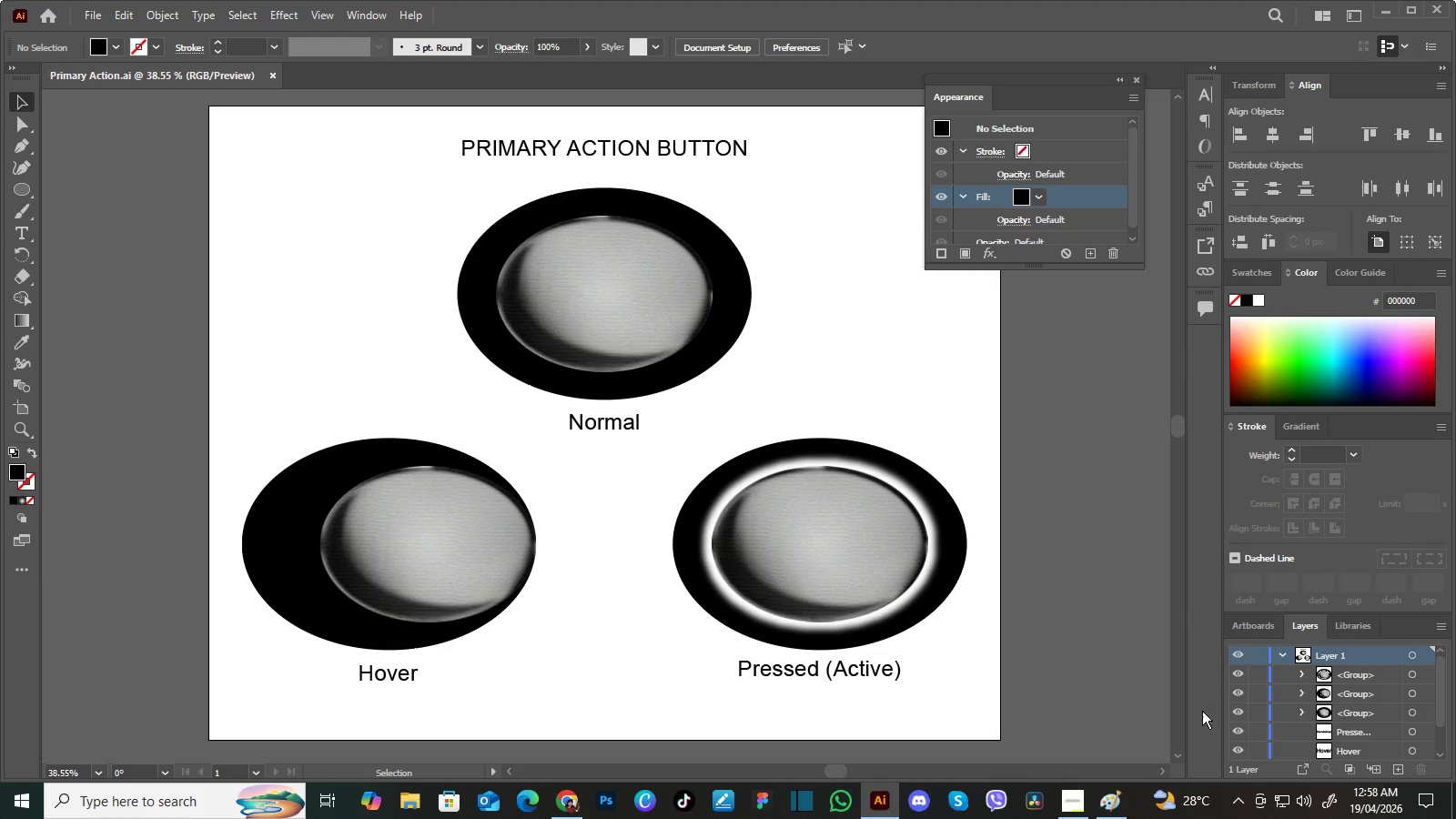 
key(PrintScreen)
 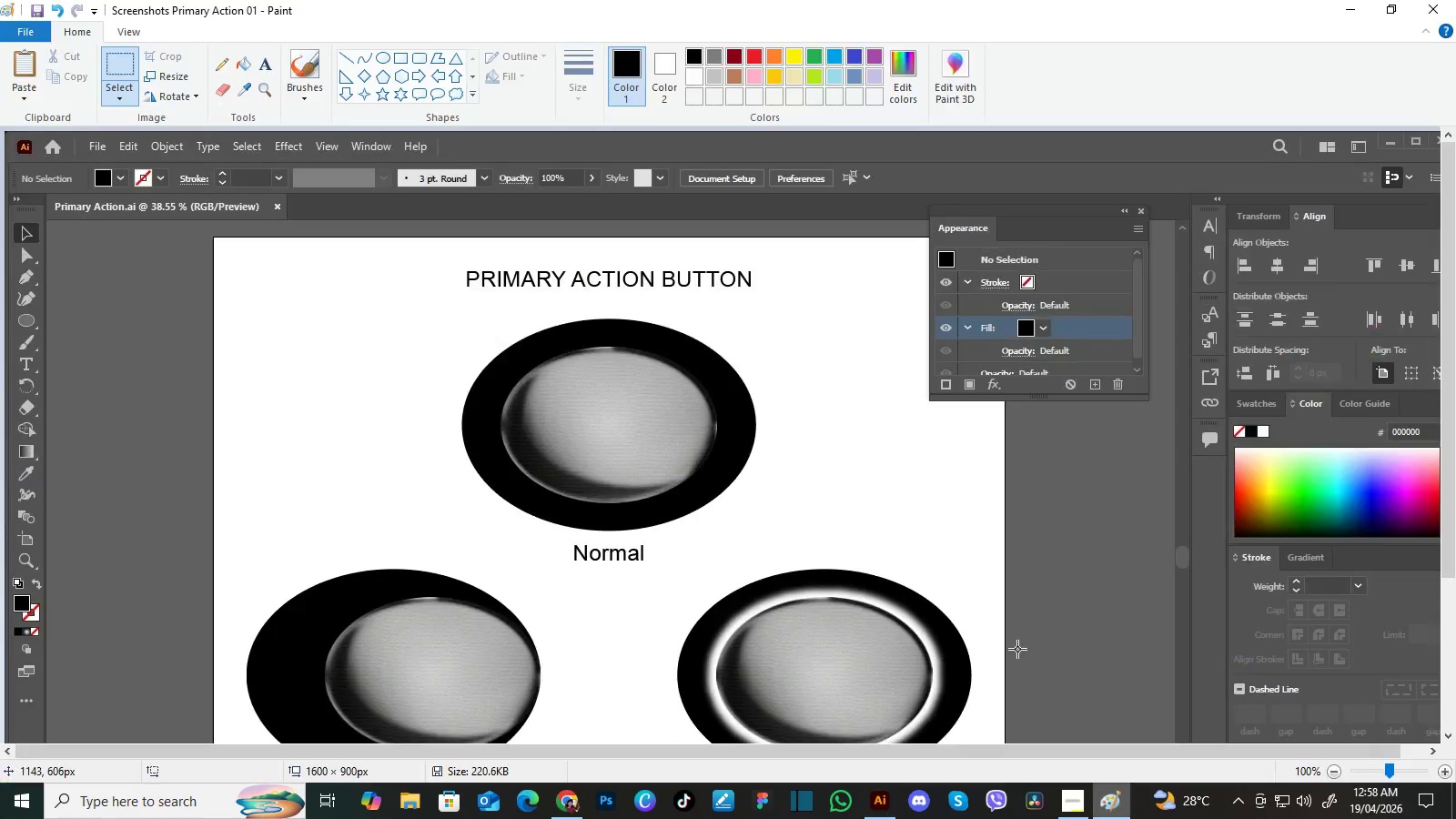 
left_click([1108, 796])
 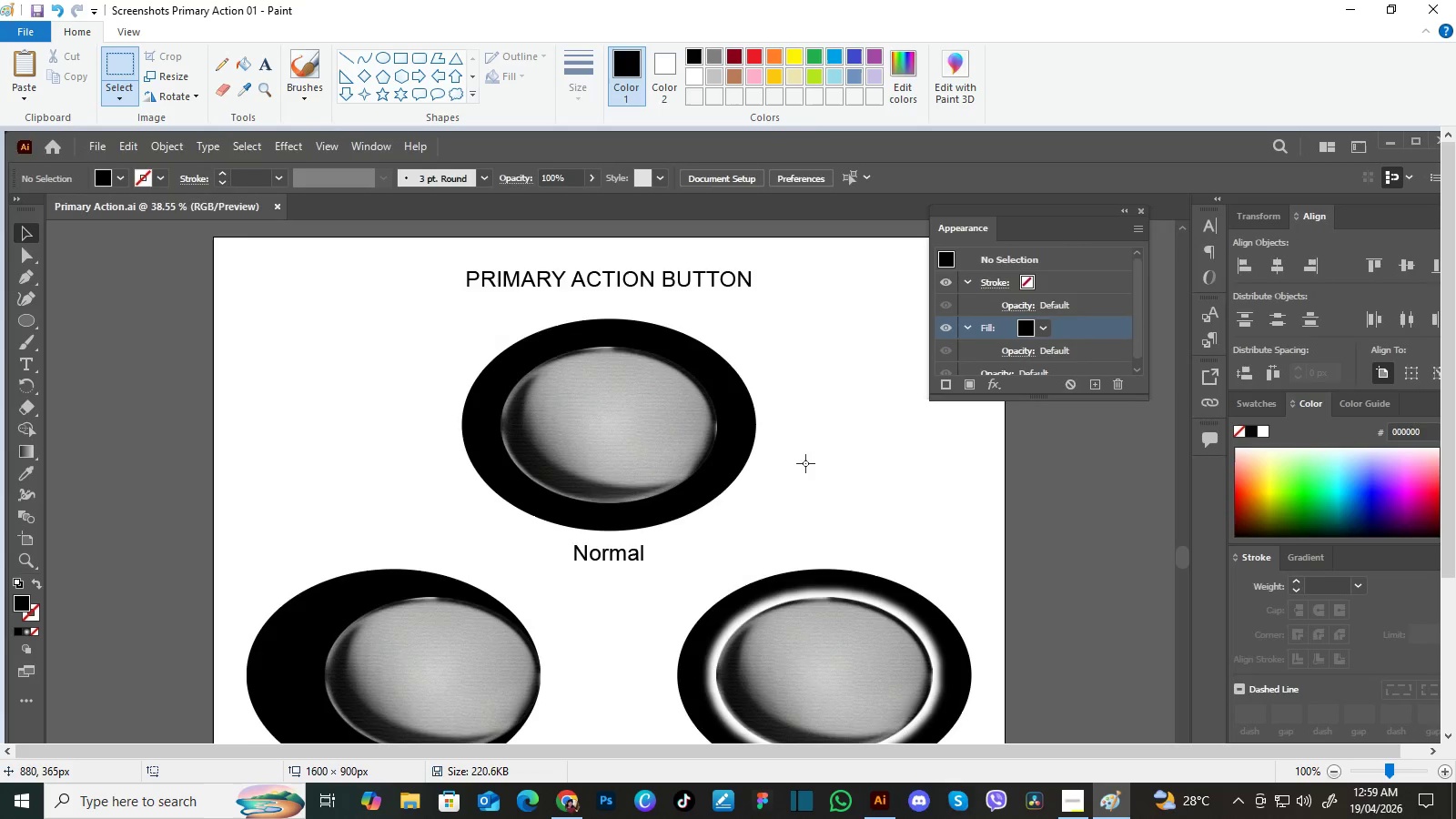 
key(Control+V)
 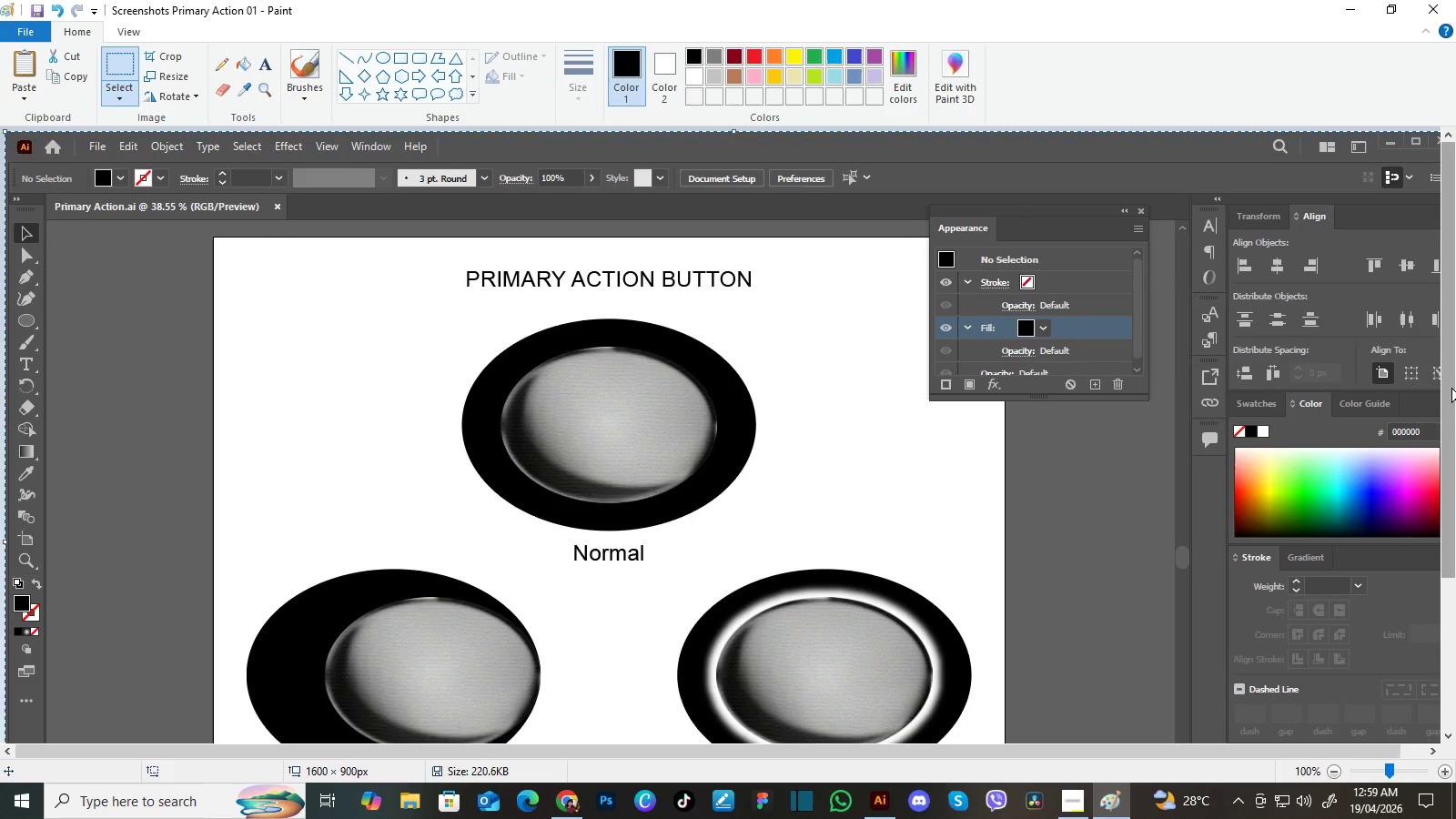 
left_click_drag(start_coordinate=[1451, 384], to_coordinate=[1450, 569])
 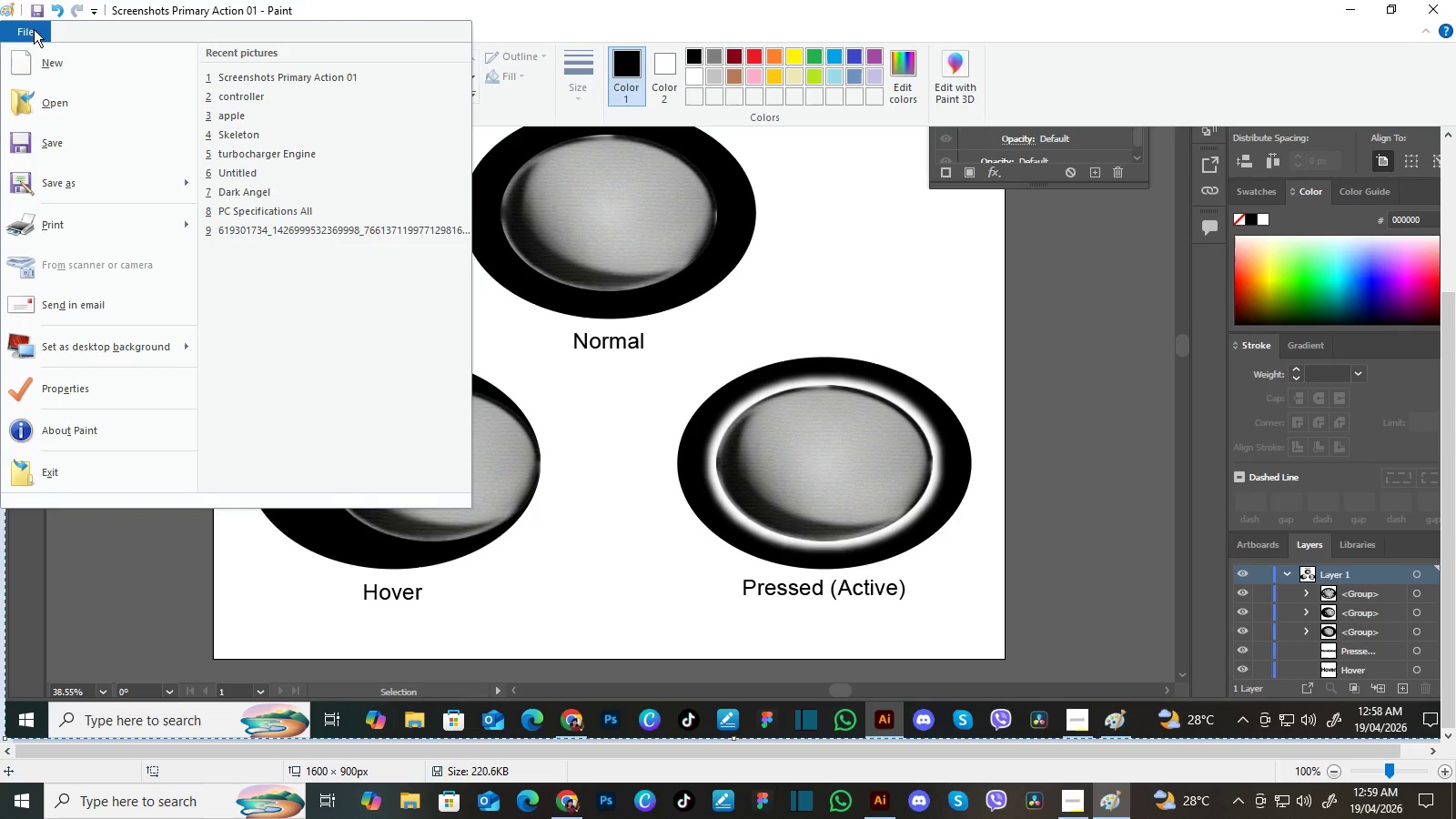 
left_click([34, 29])
 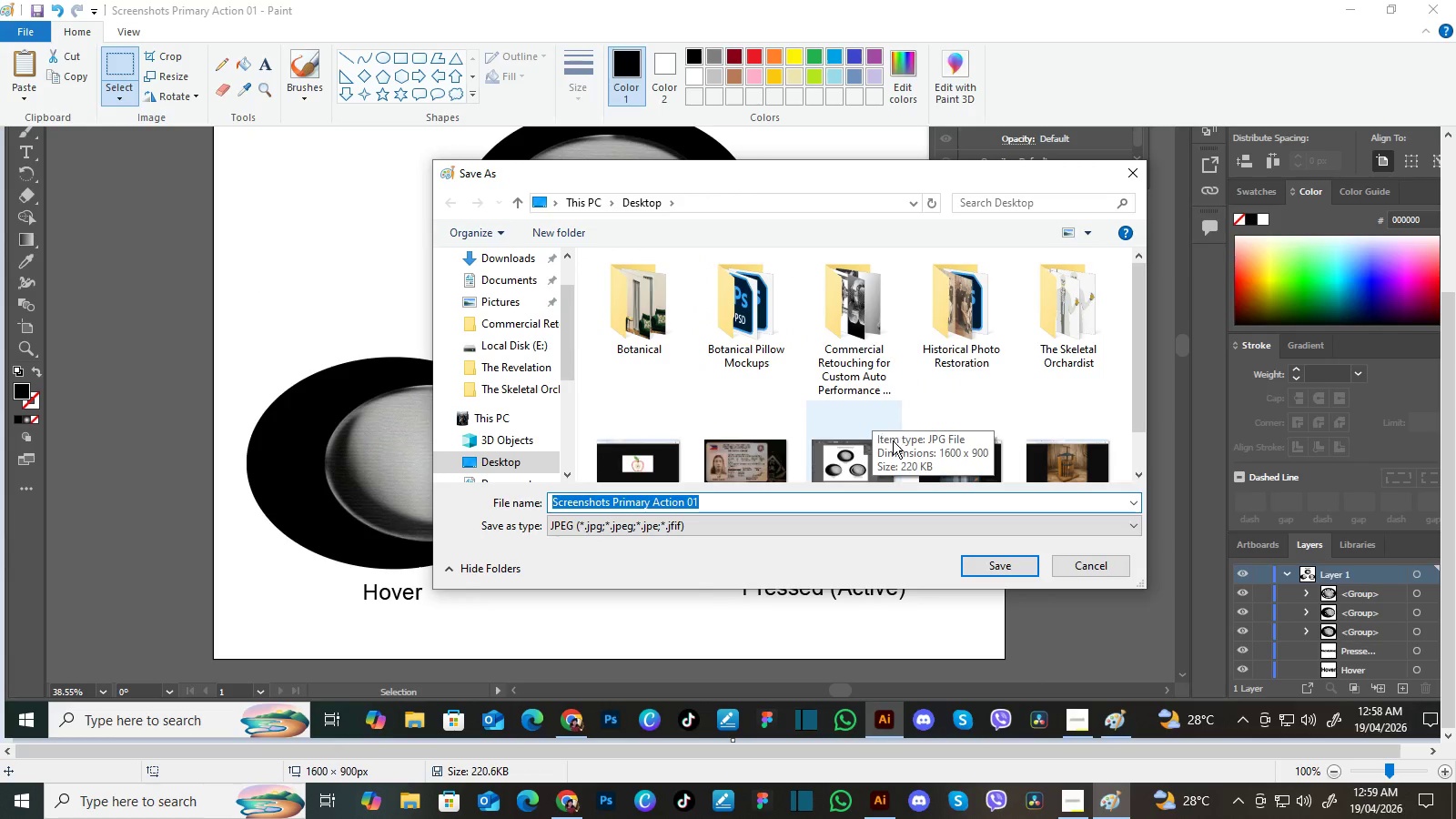 
wait(6.47)
 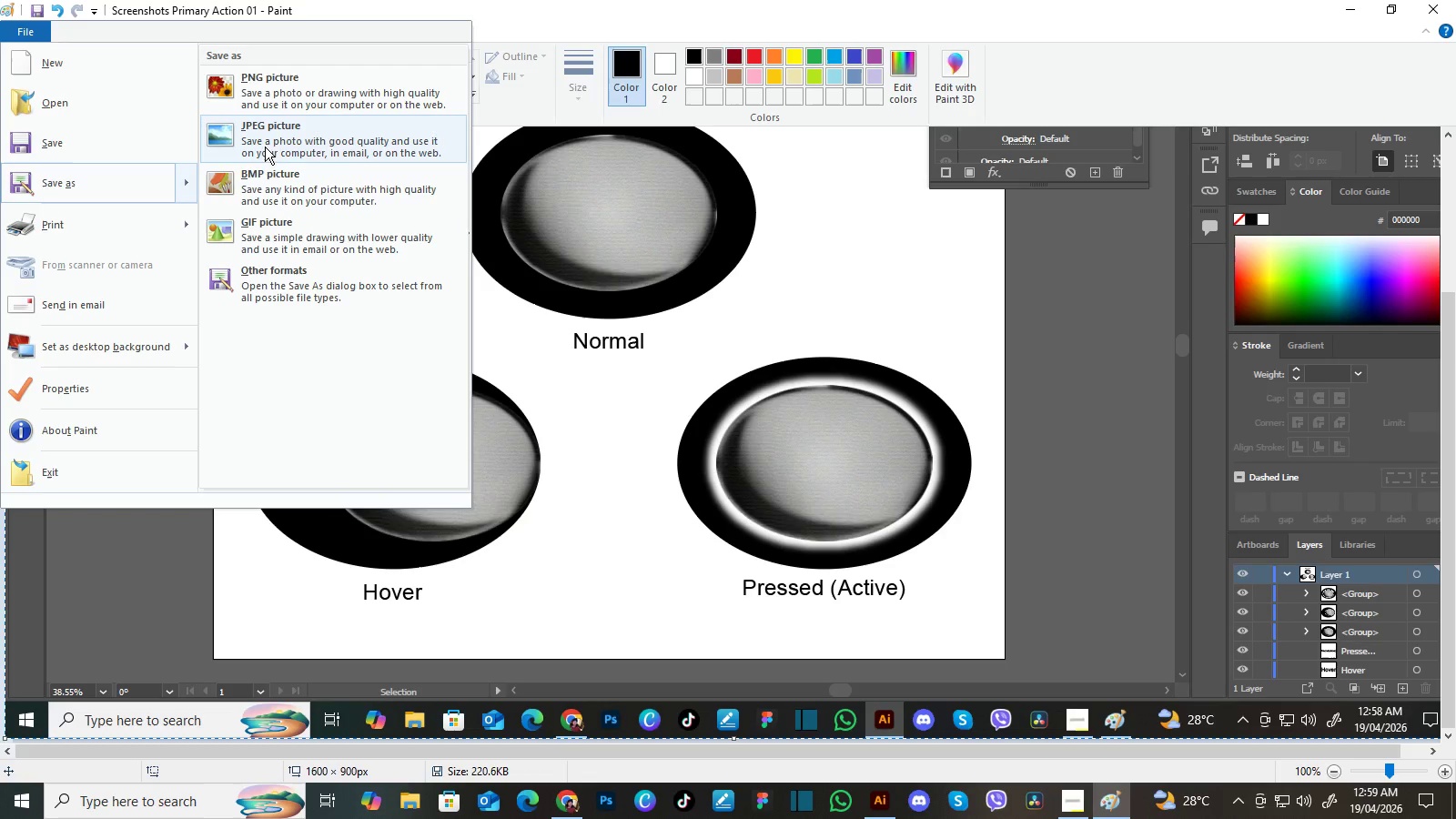 
left_click_drag(start_coordinate=[1138, 342], to_coordinate=[1137, 404])
 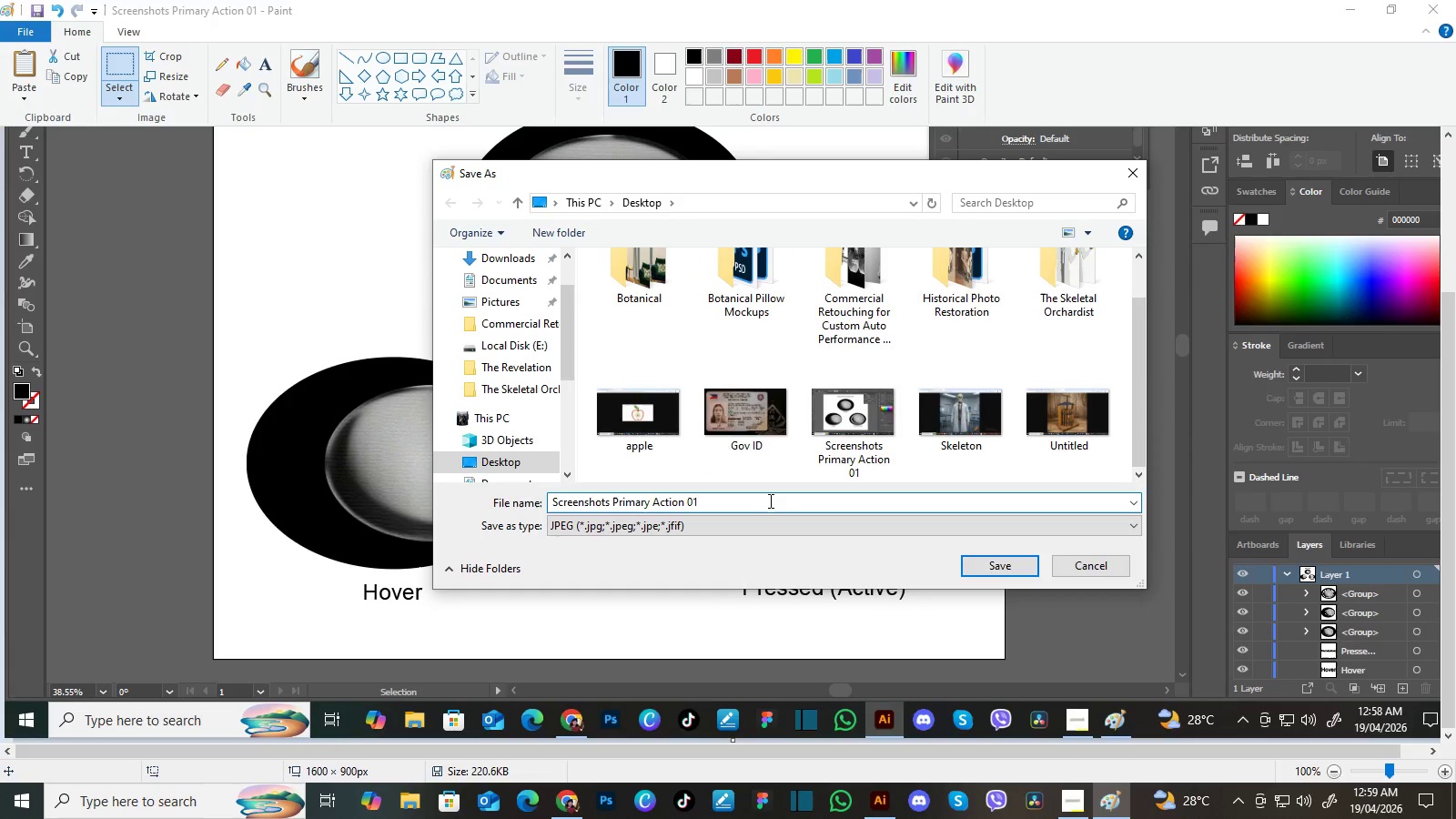 
left_click([769, 500])
 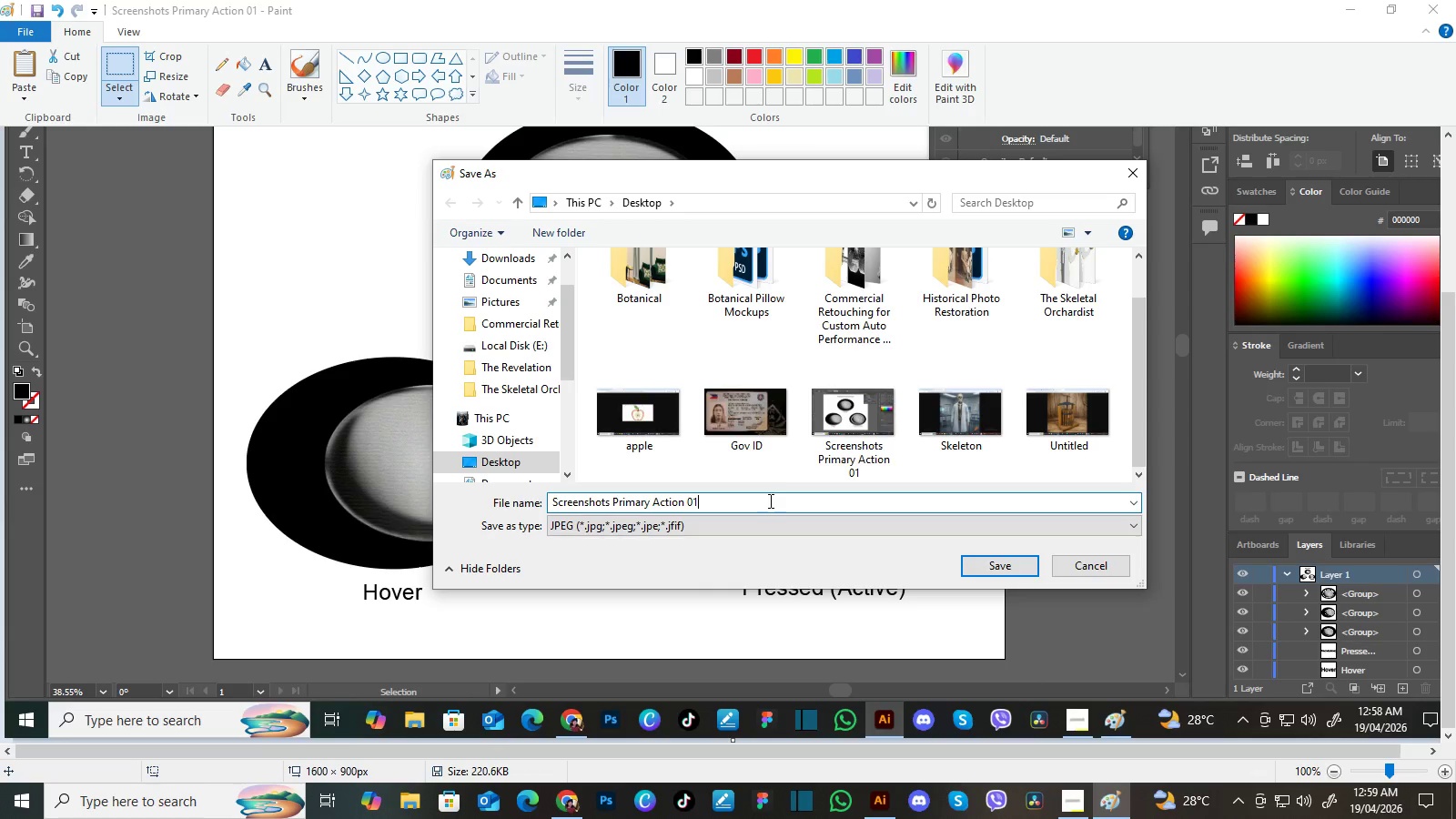 
left_click([769, 500])
 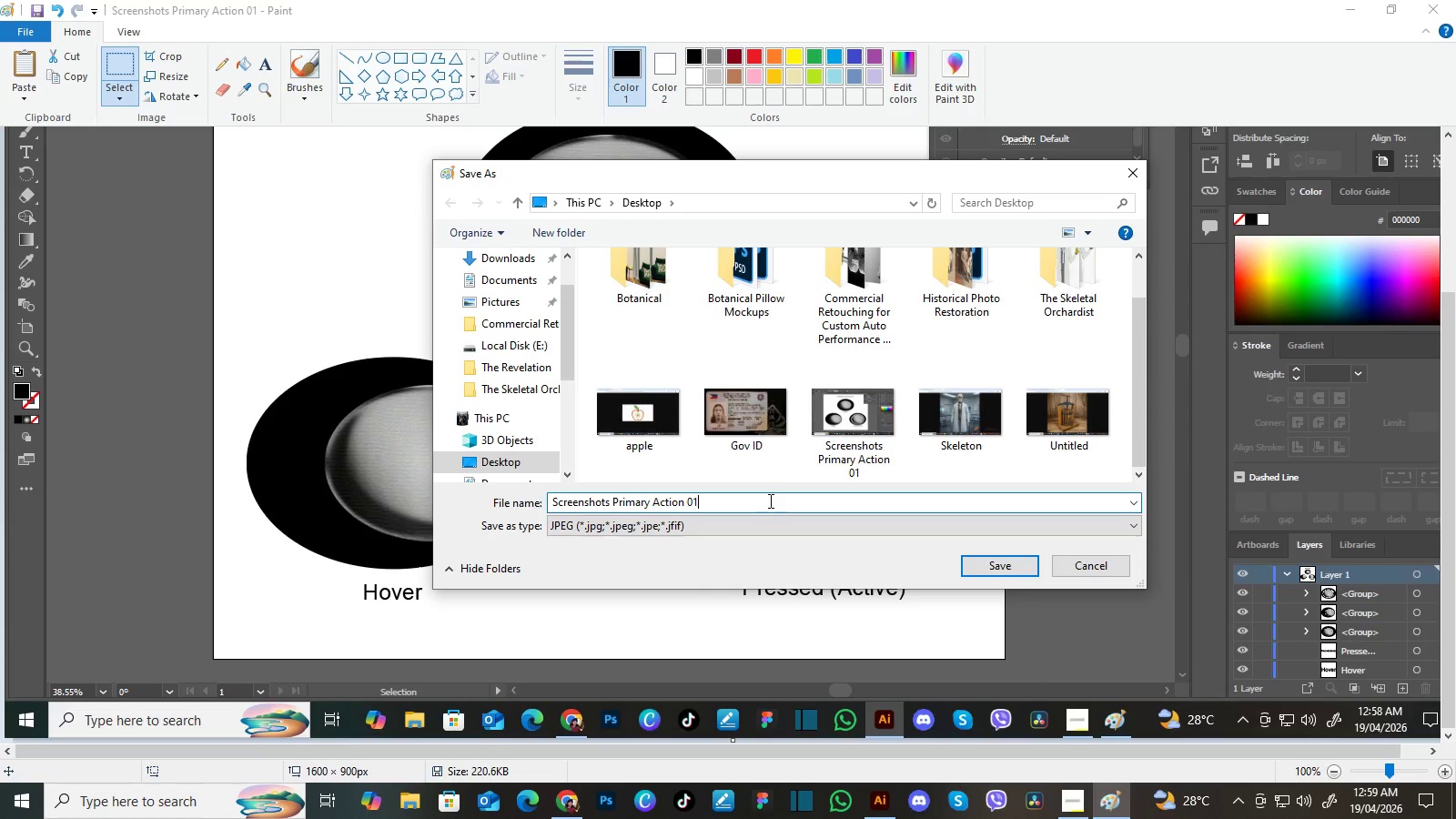 
key(Backspace)
 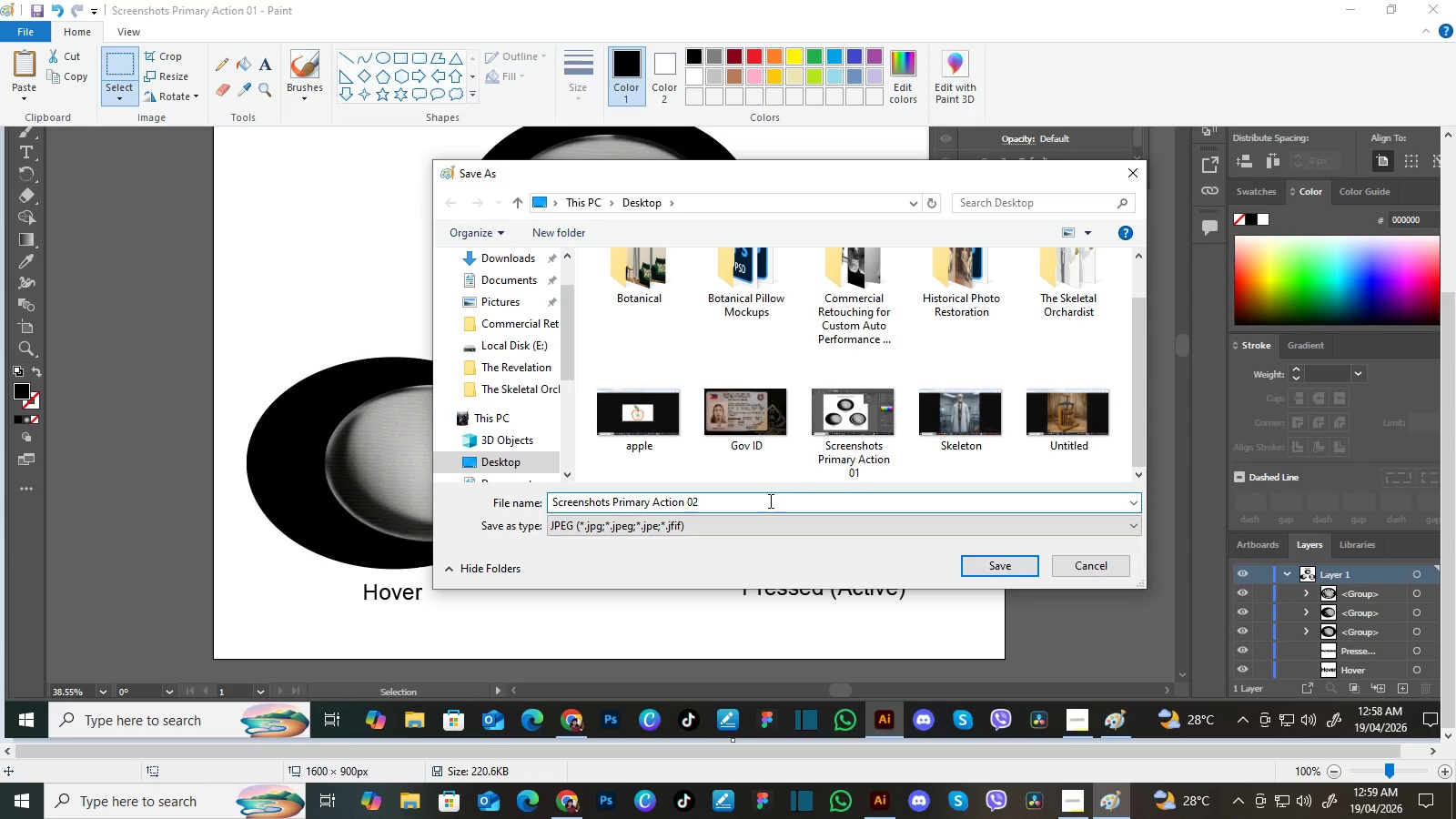 
key(2)
 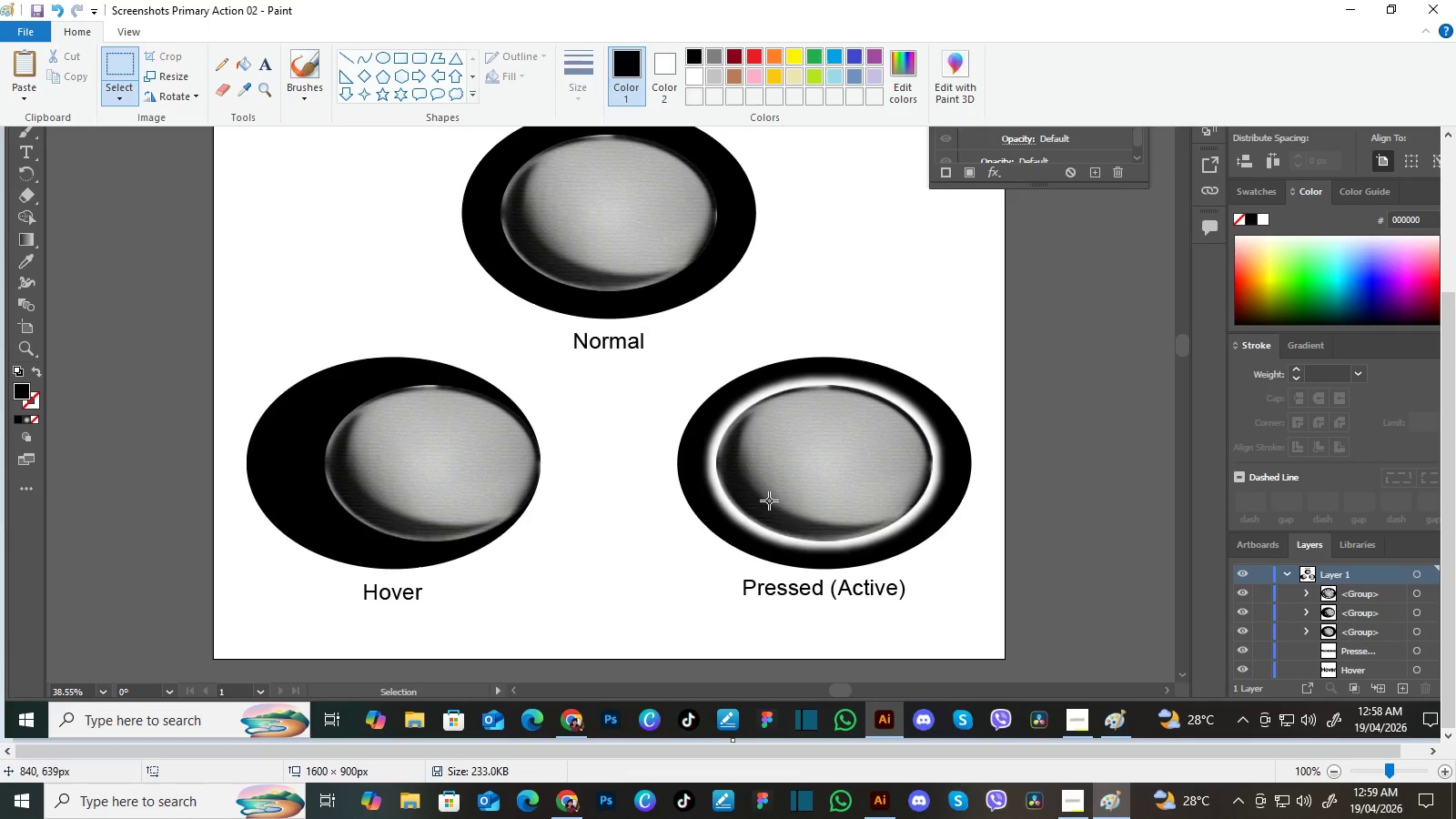 
key(Enter)
 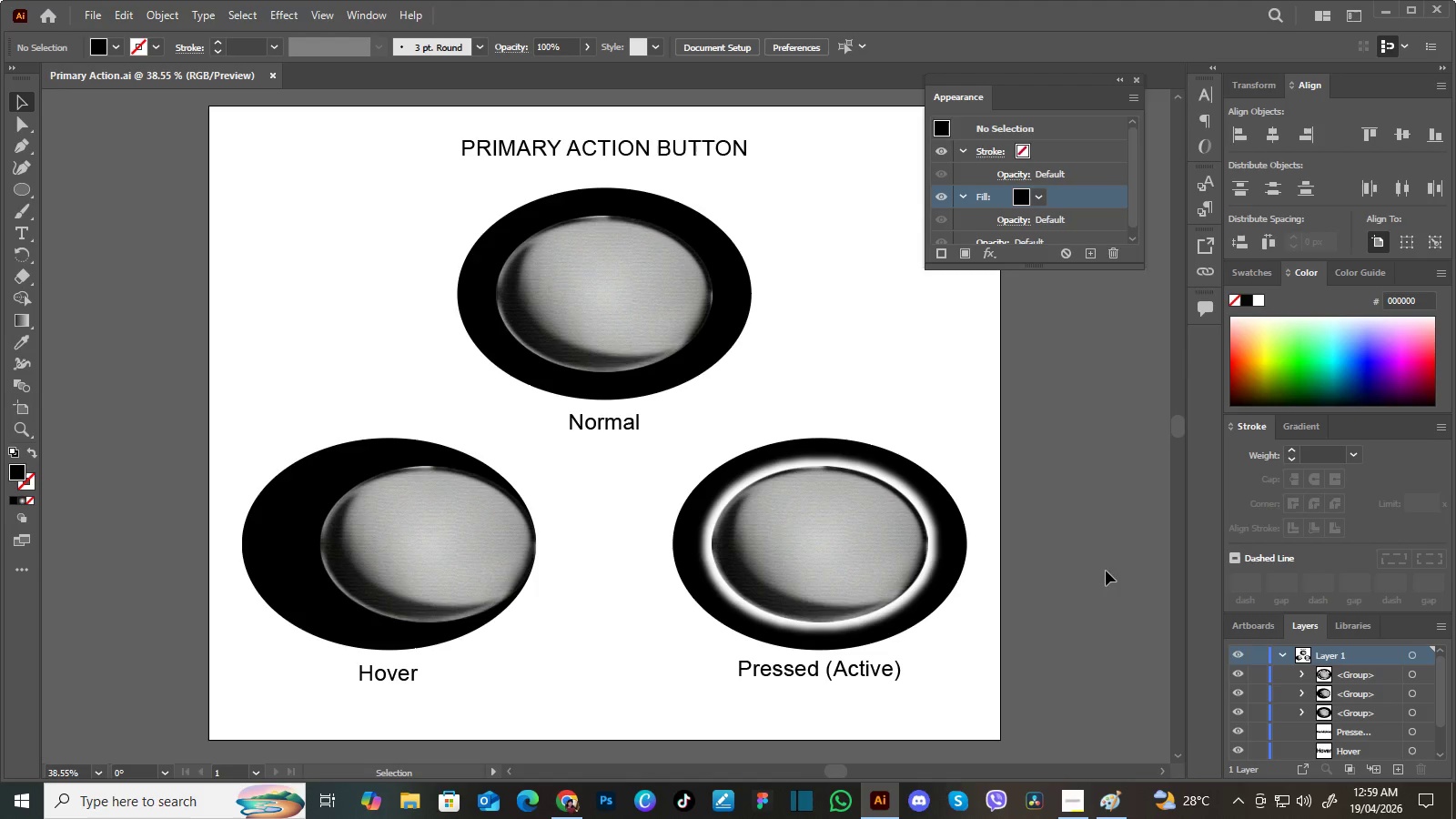 
wait(8.92)
 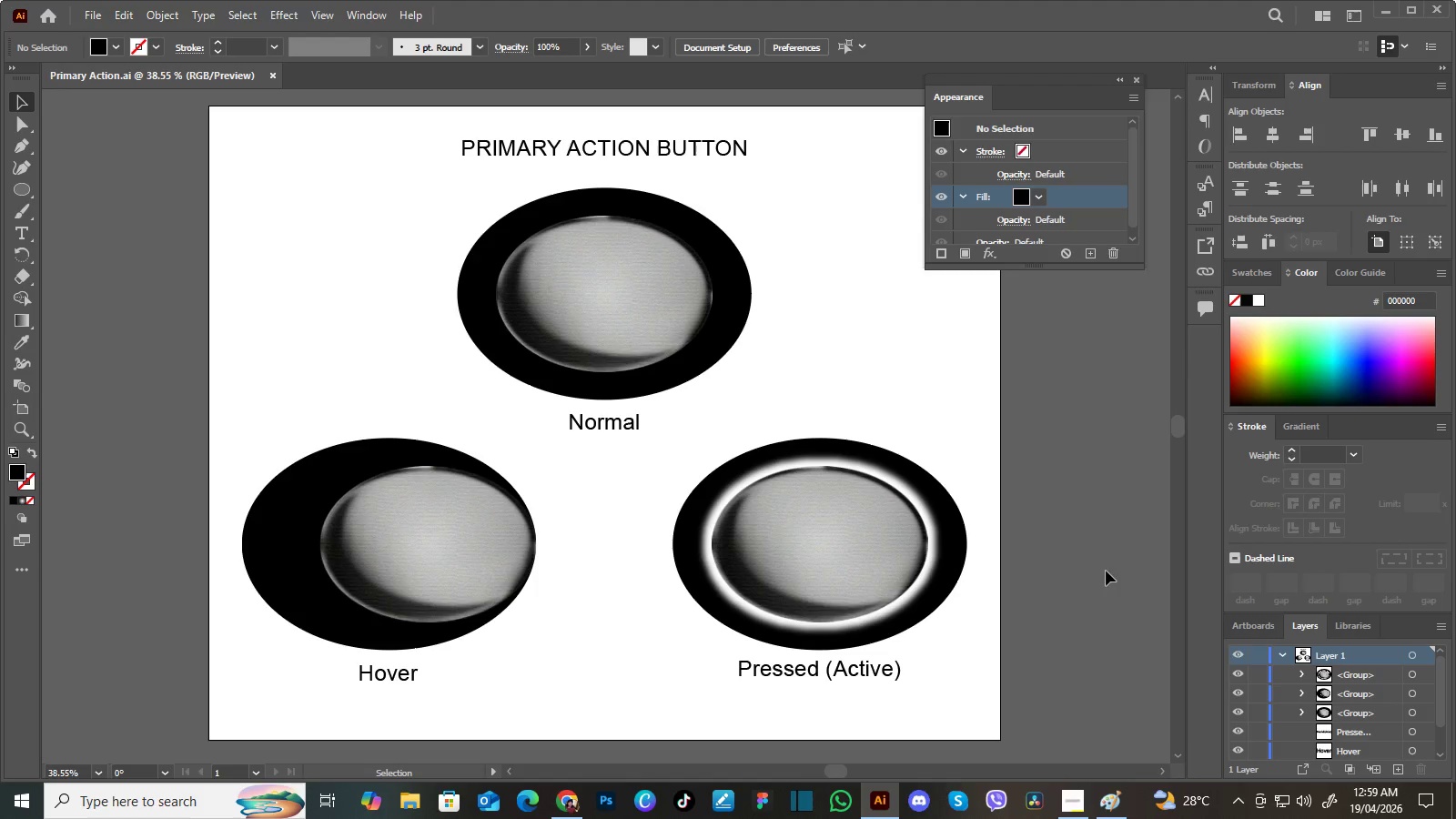 
left_click([1315, 424])
 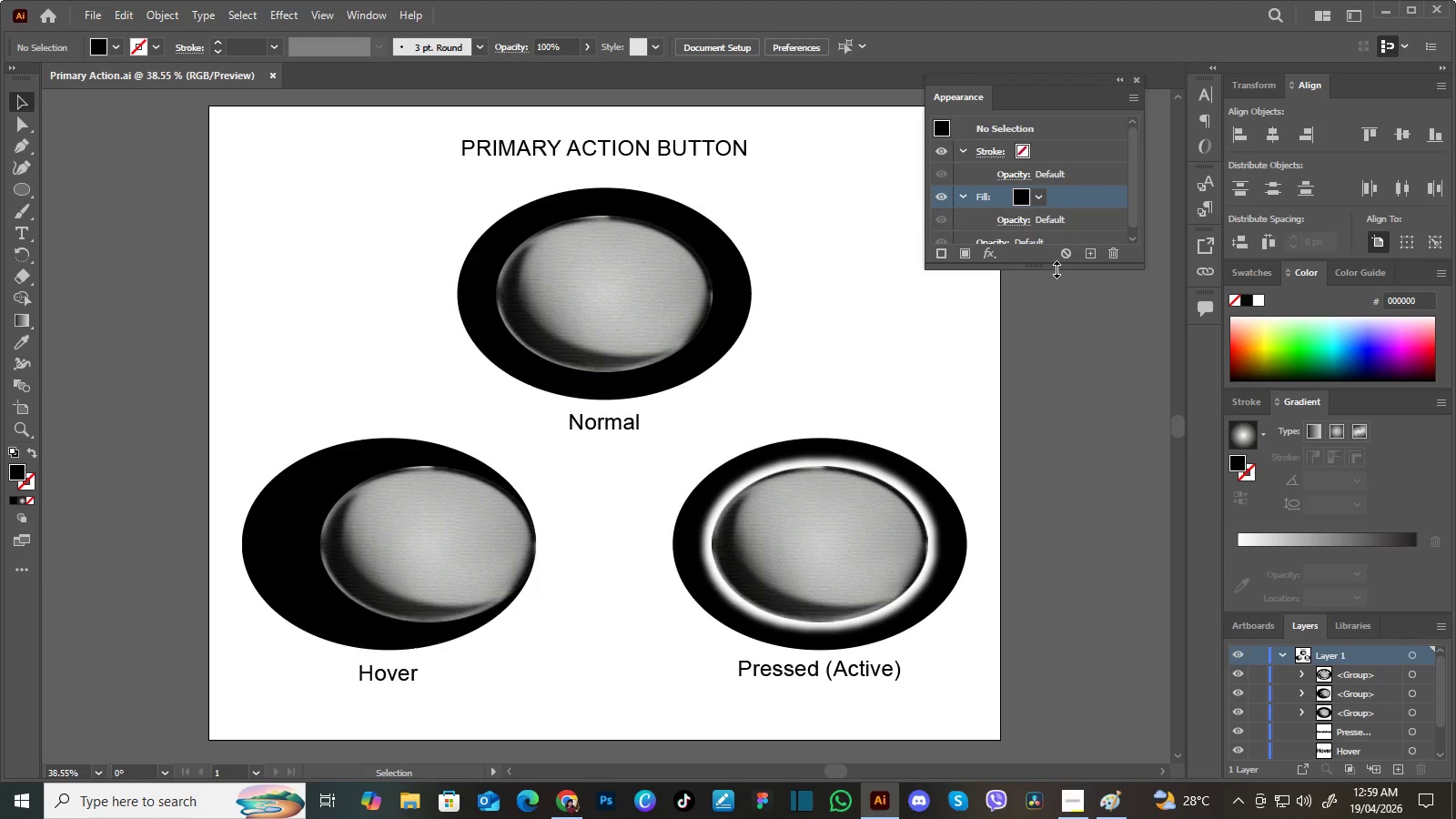 
left_click_drag(start_coordinate=[1057, 268], to_coordinate=[1061, 428])
 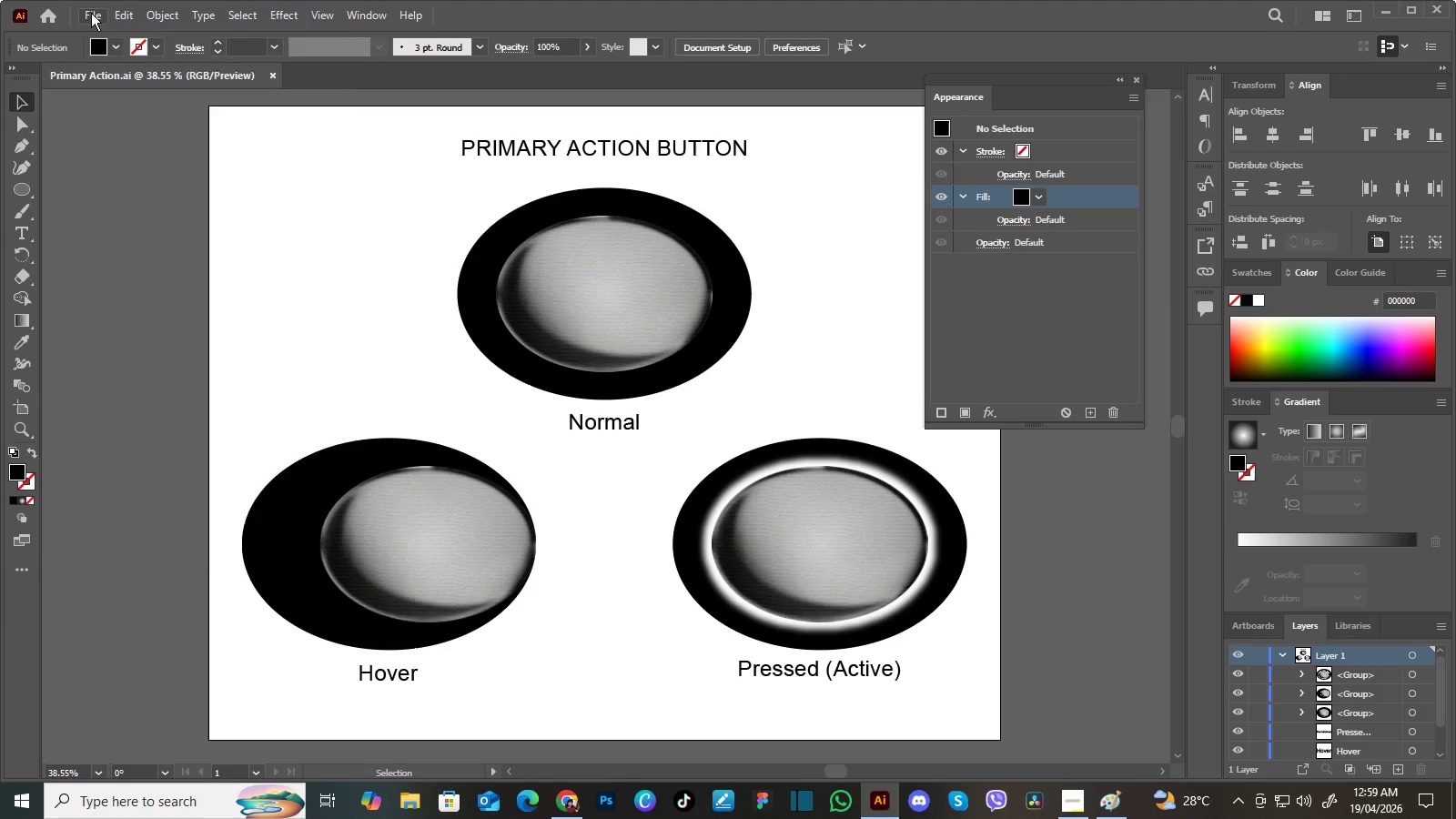 
left_click([91, 13])
 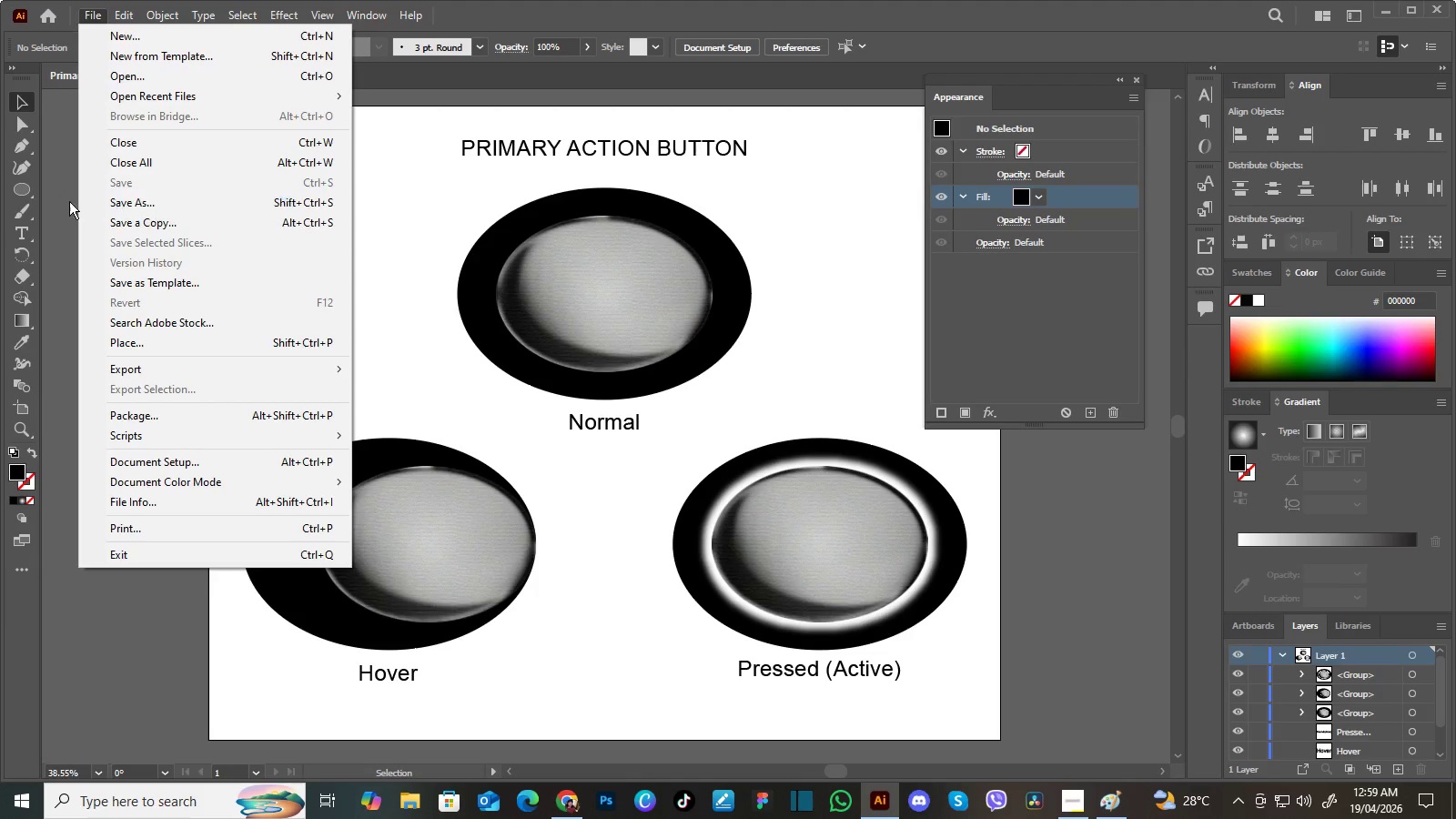 
left_click([66, 200])
 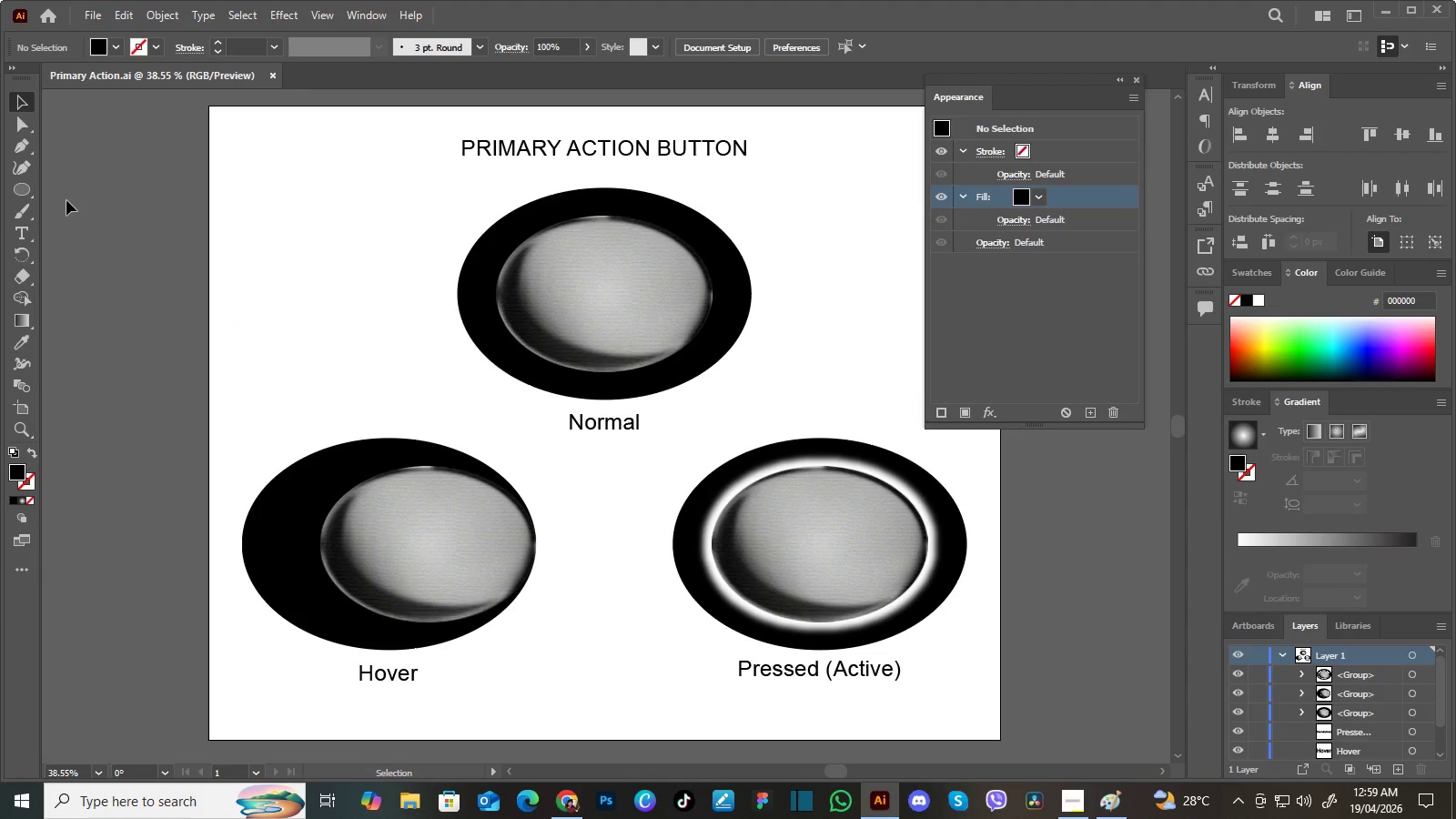 
key(PrintScreen)
 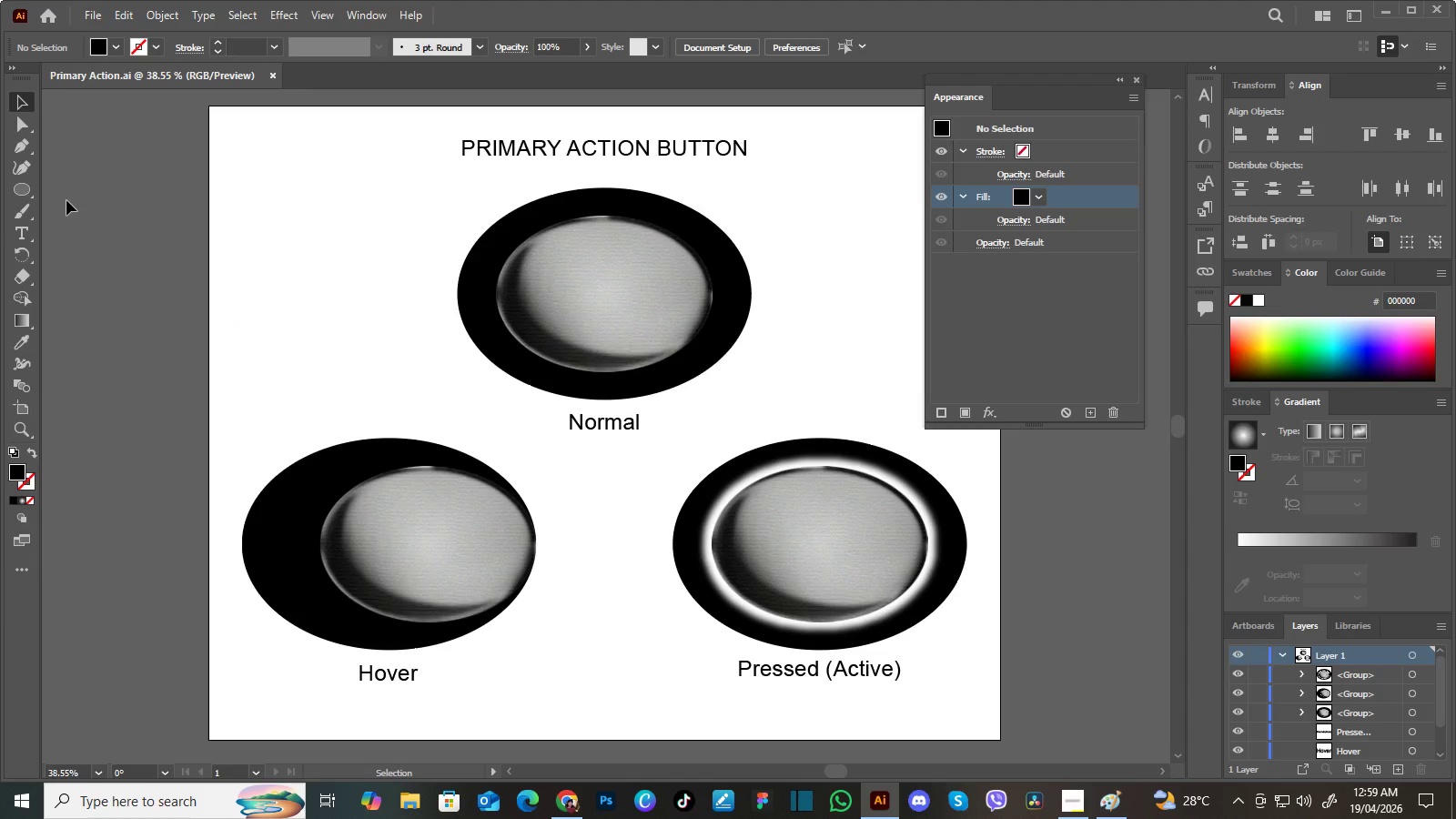 
key(PrintScreen)
 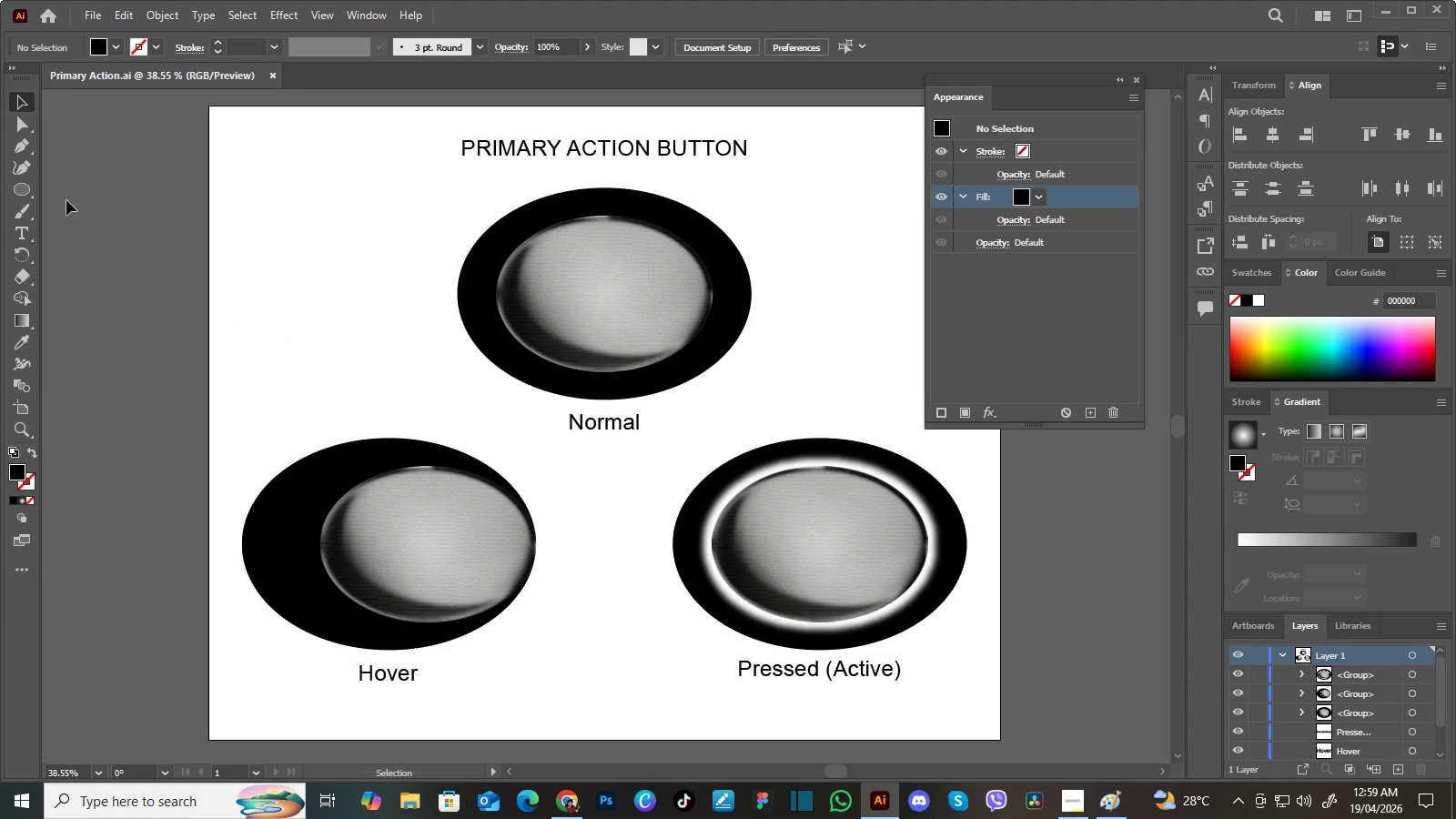 
key(PrintScreen)
 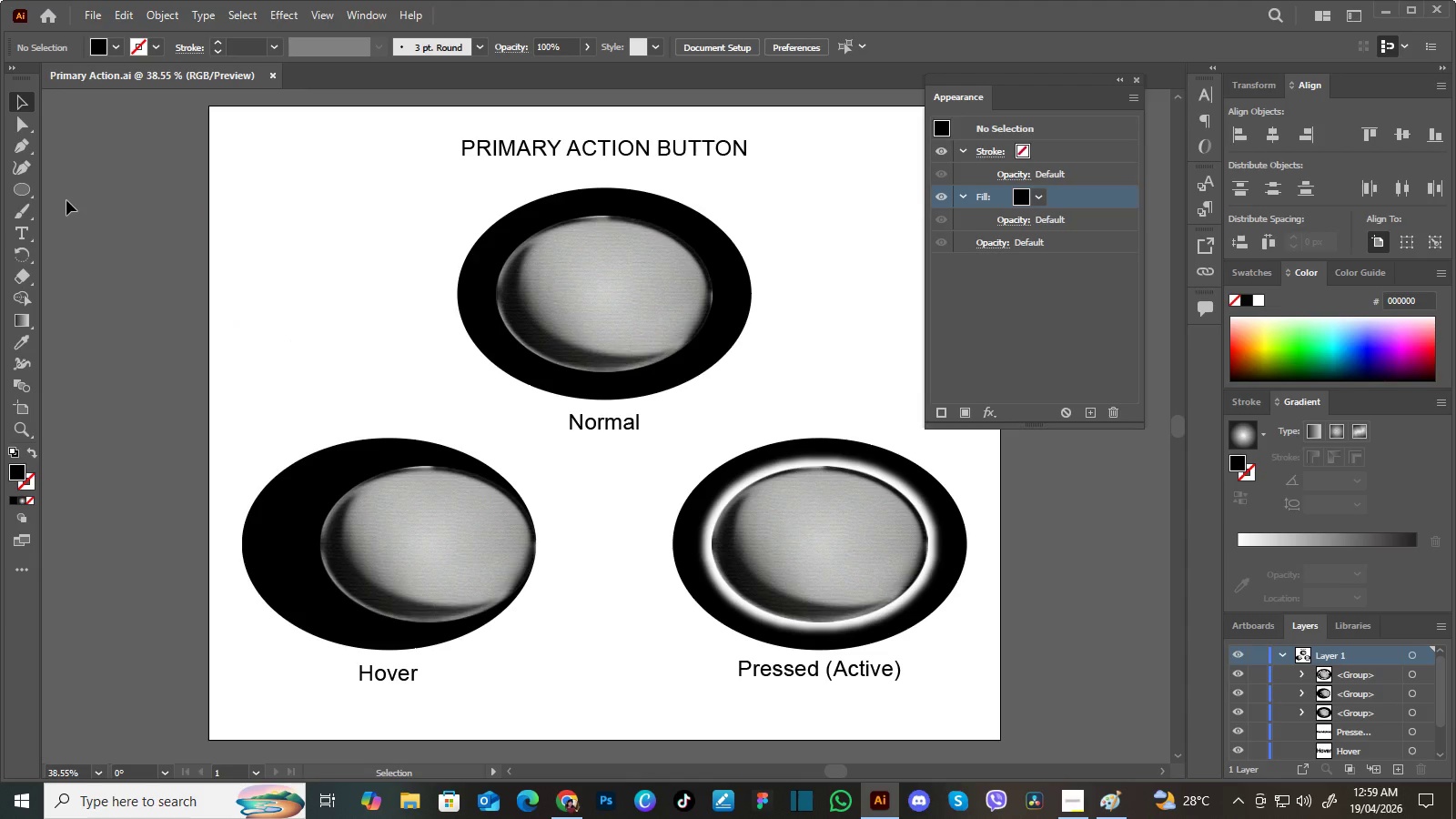 
key(PrintScreen)
 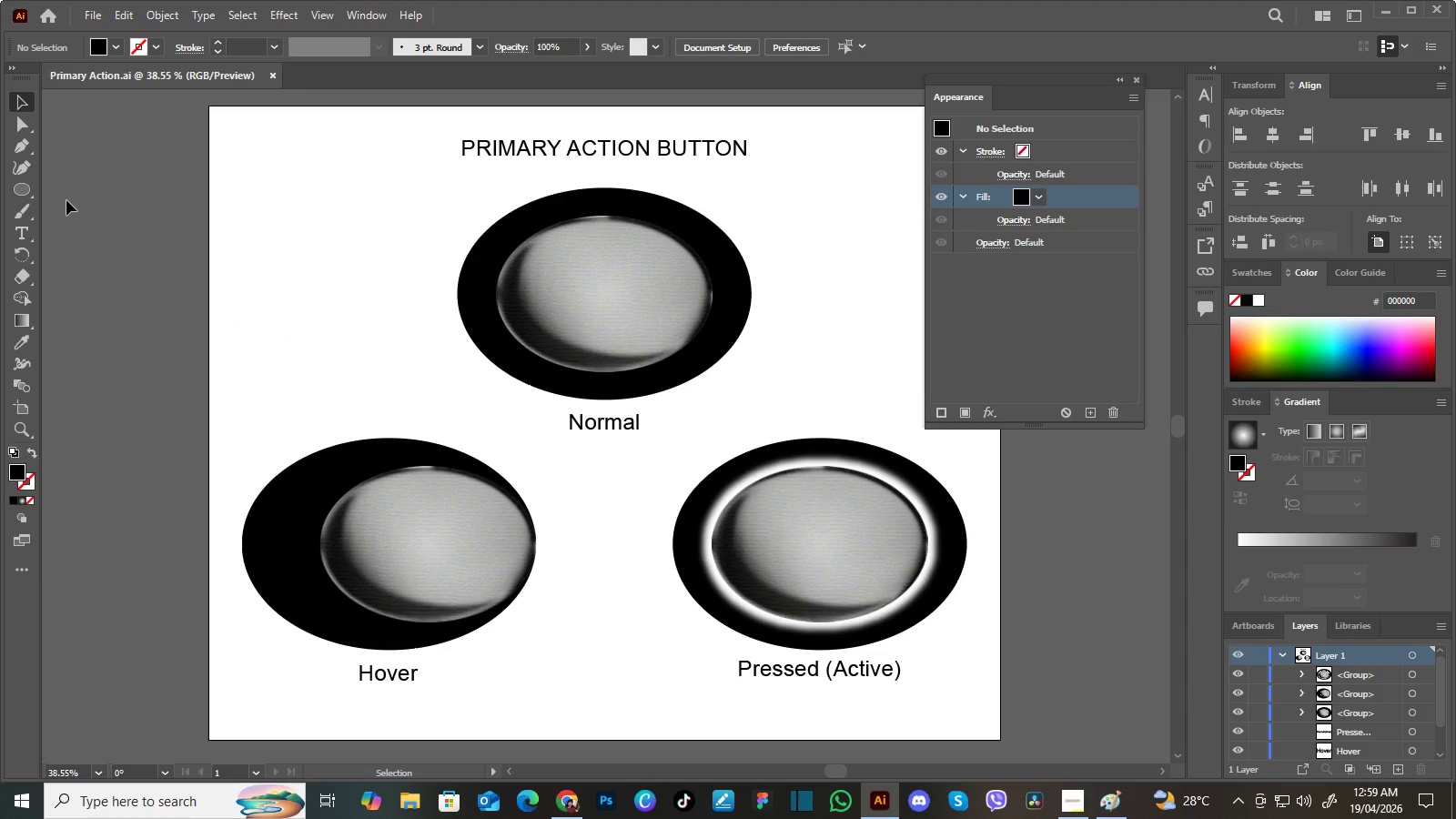 
key(PrintScreen)
 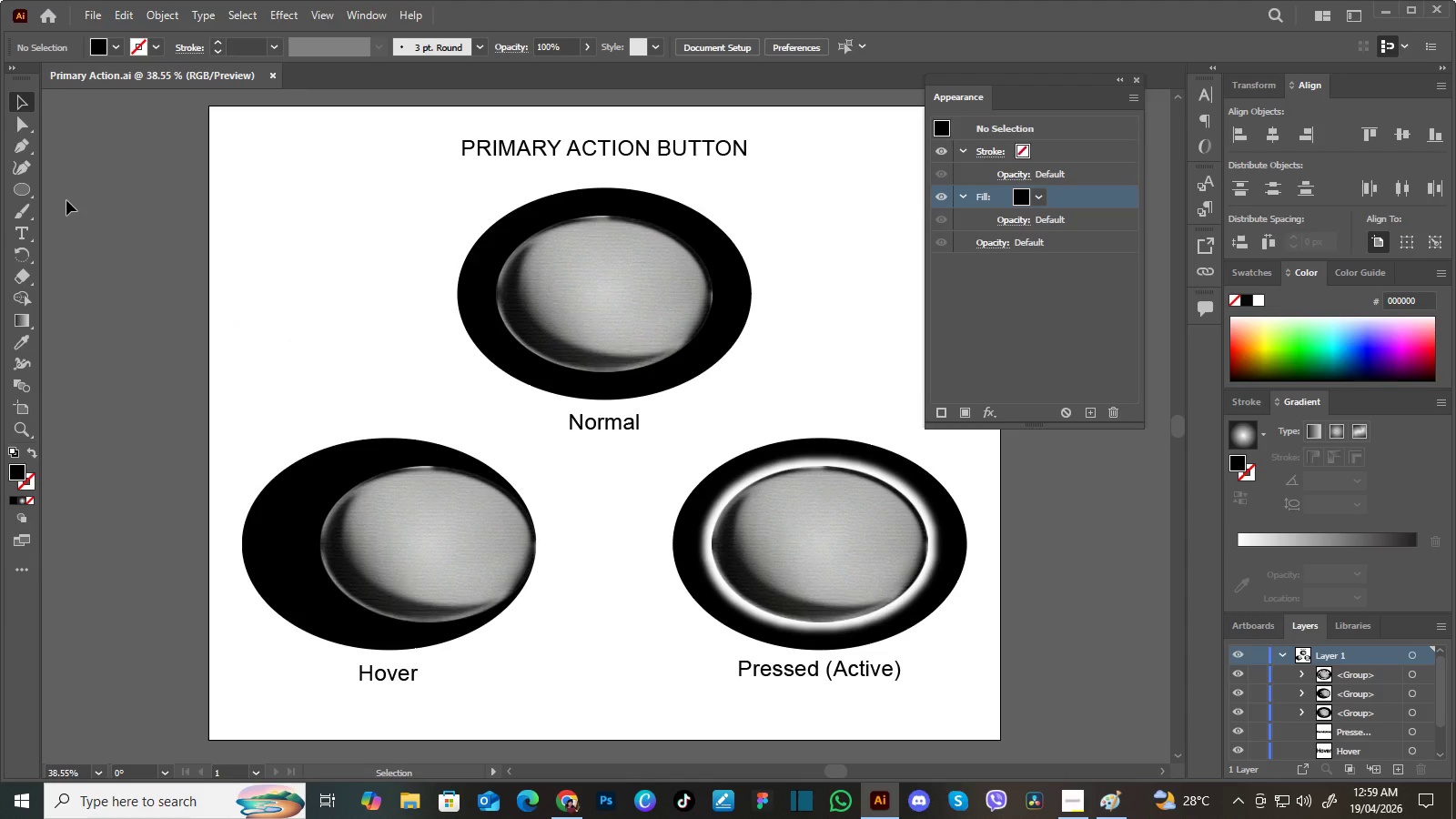 
key(PrintScreen)
 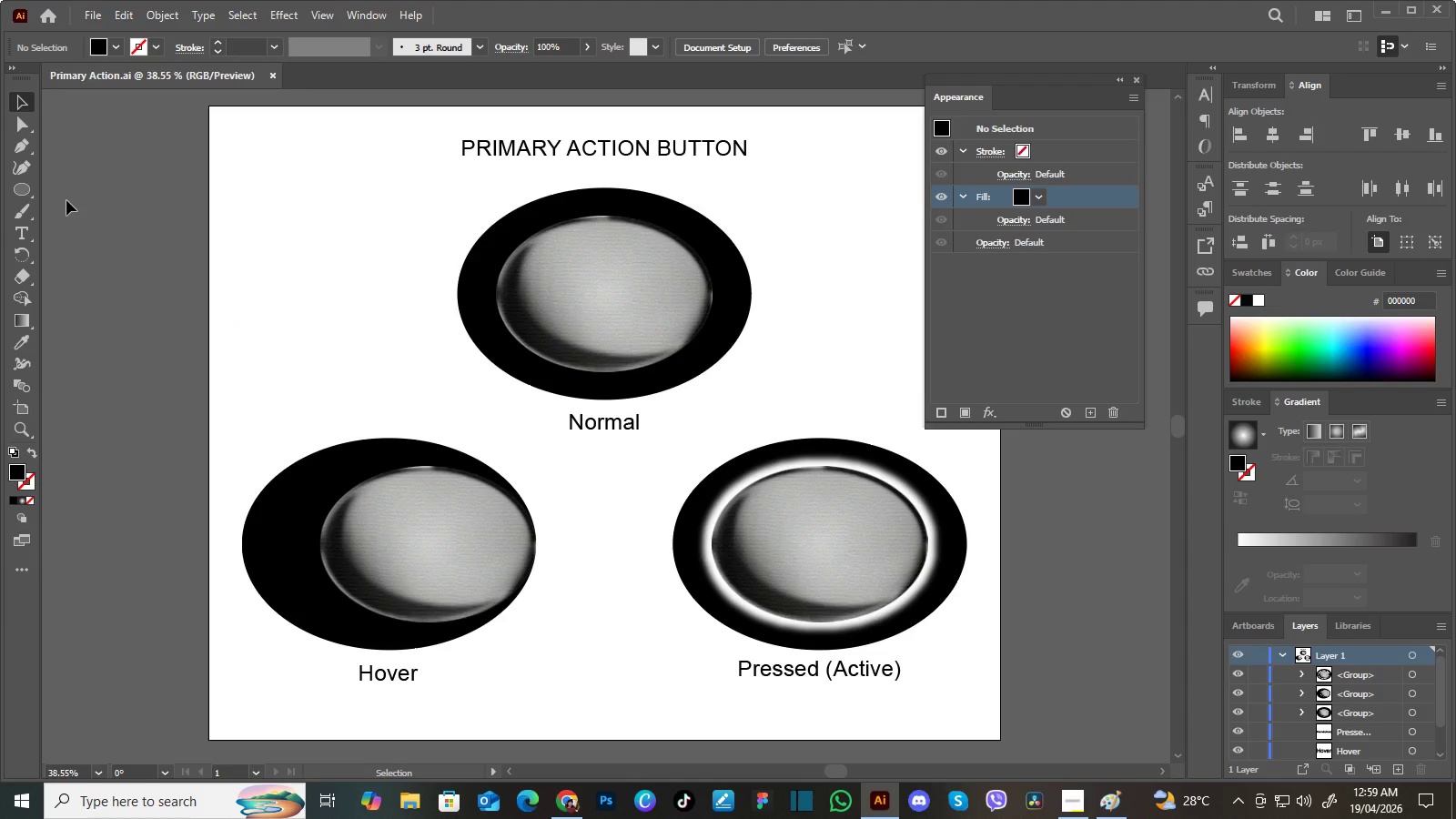 
key(PrintScreen)
 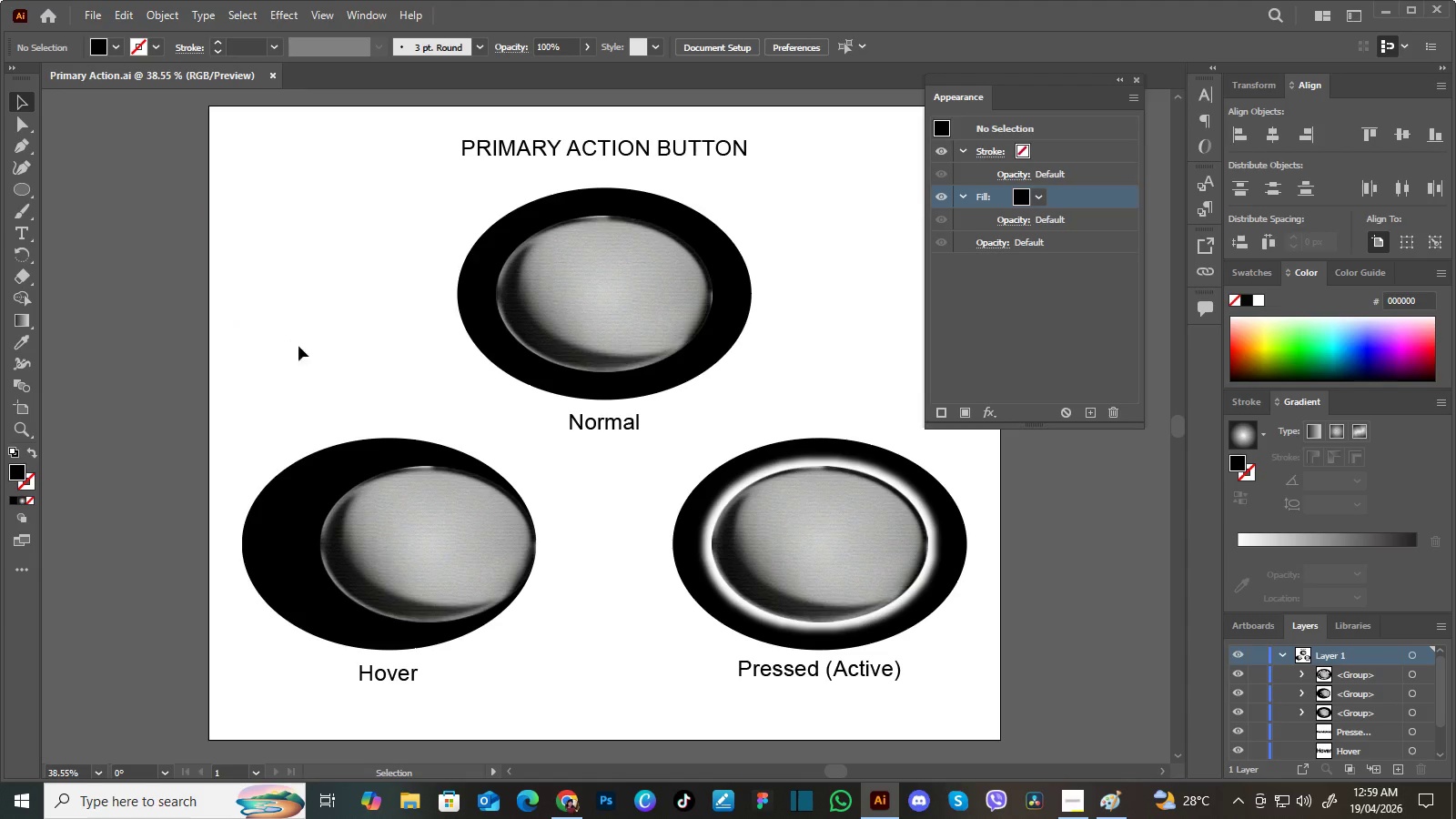 
key(PrintScreen)
 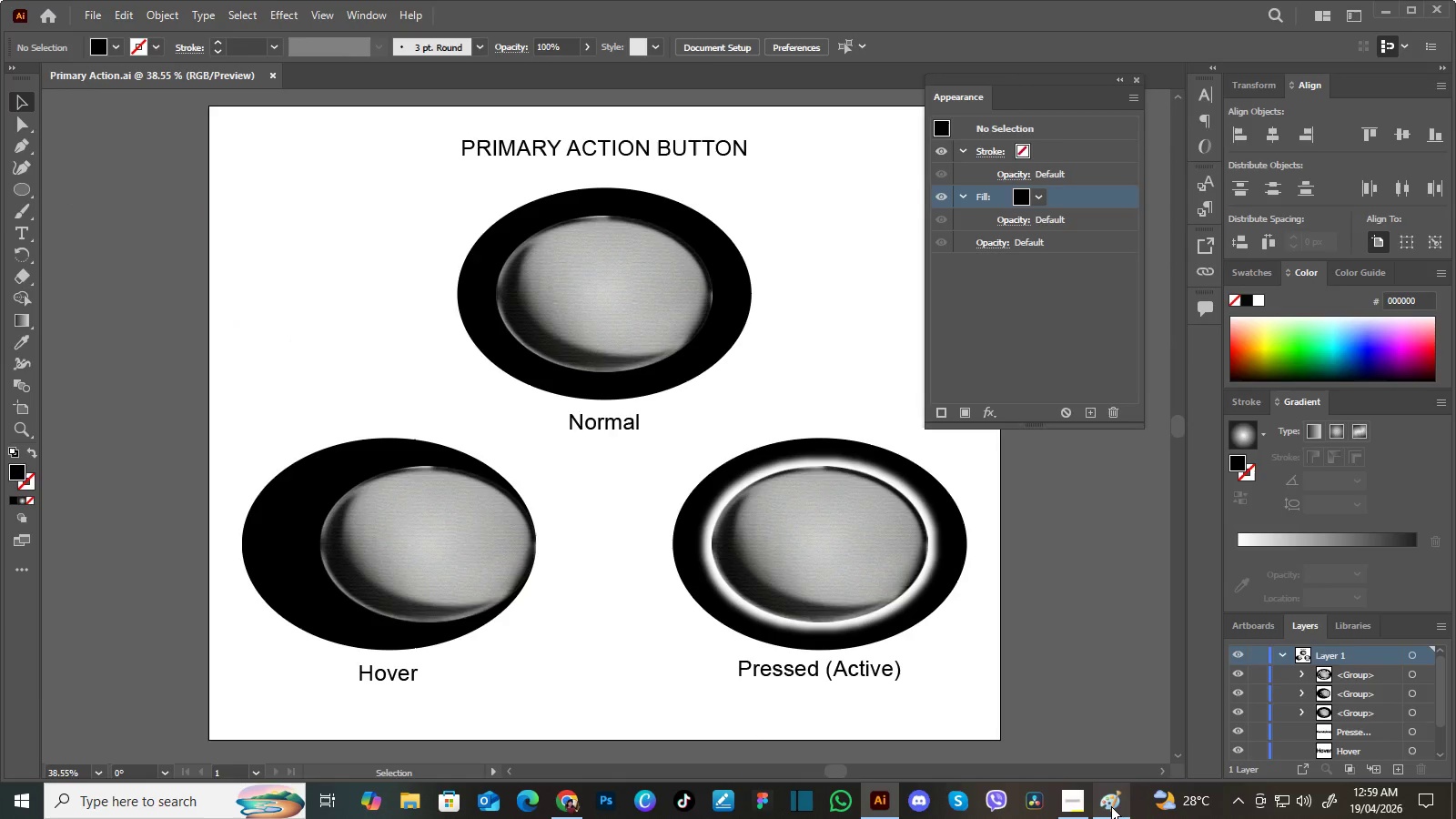 
left_click([1111, 806])
 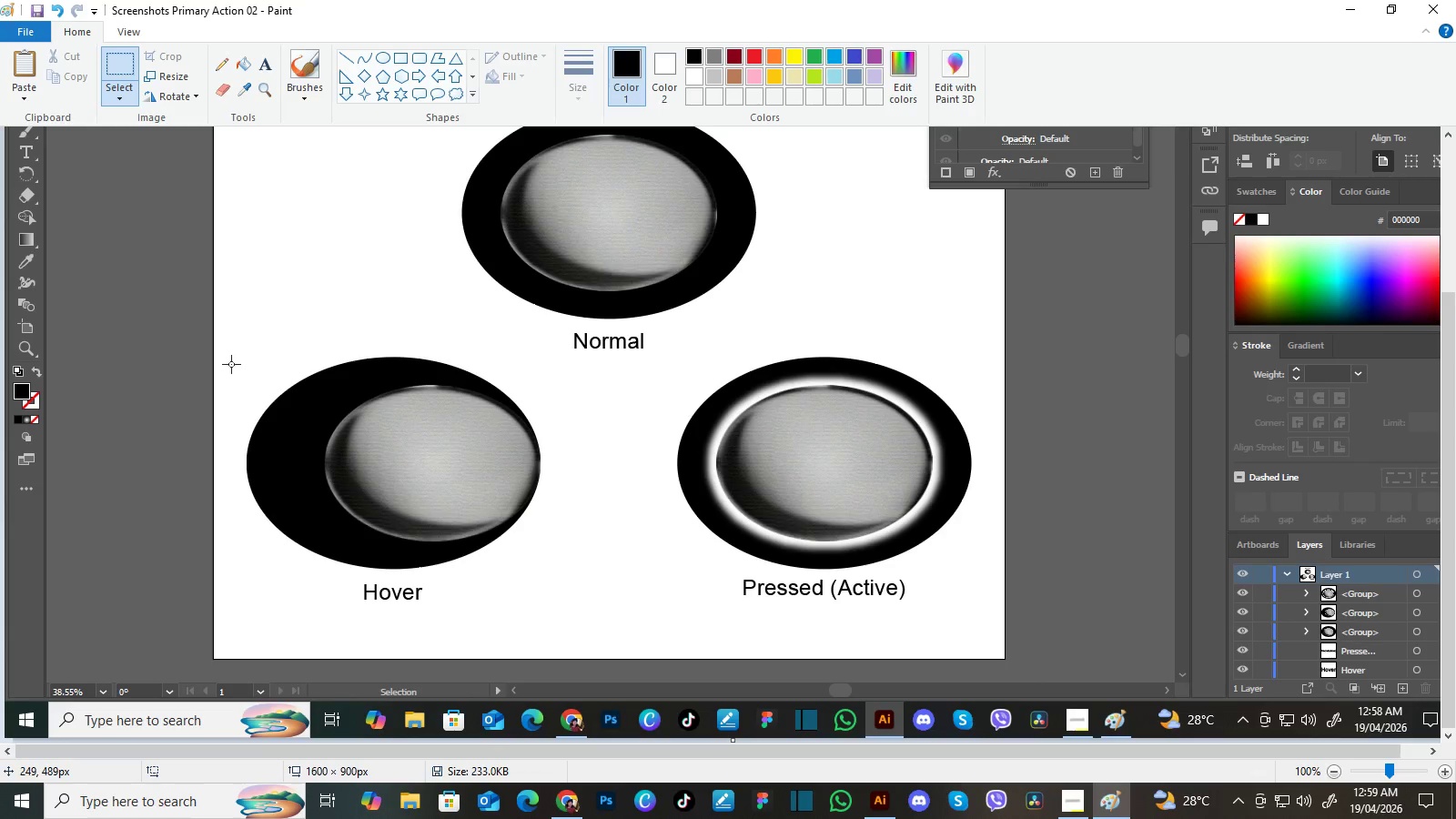 
key(Control+V)
 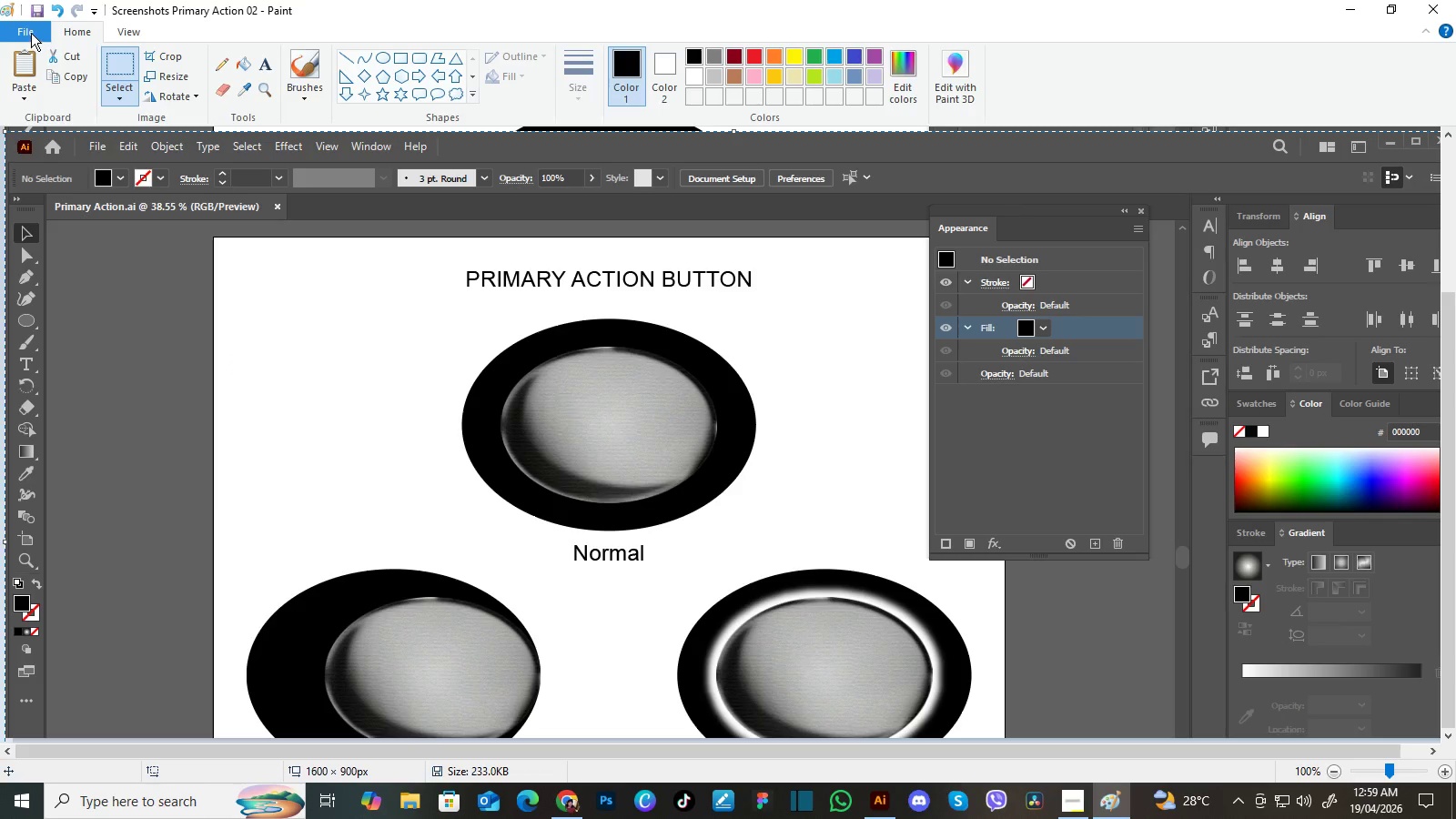 
left_click([31, 33])
 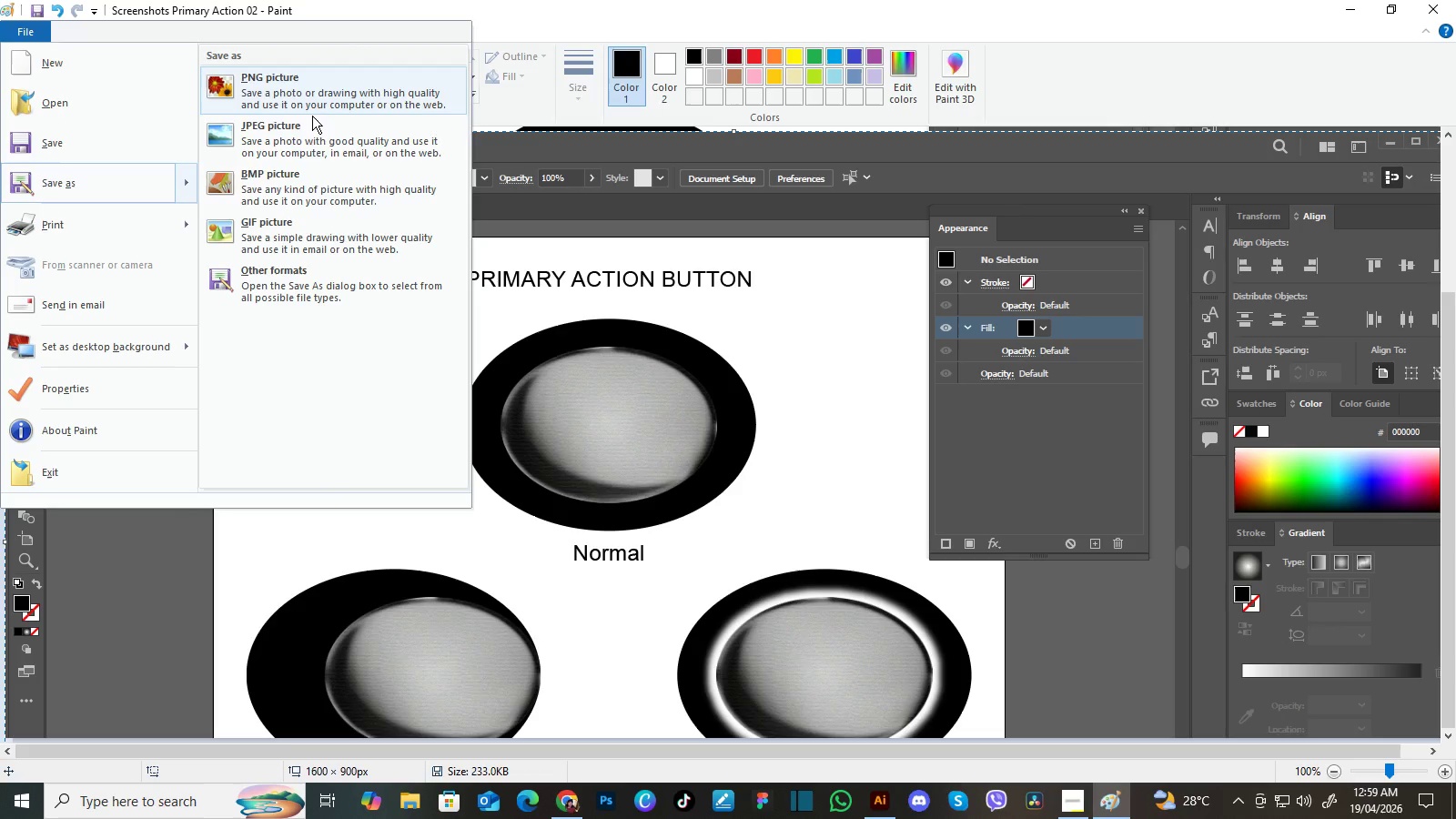 
left_click([315, 136])
 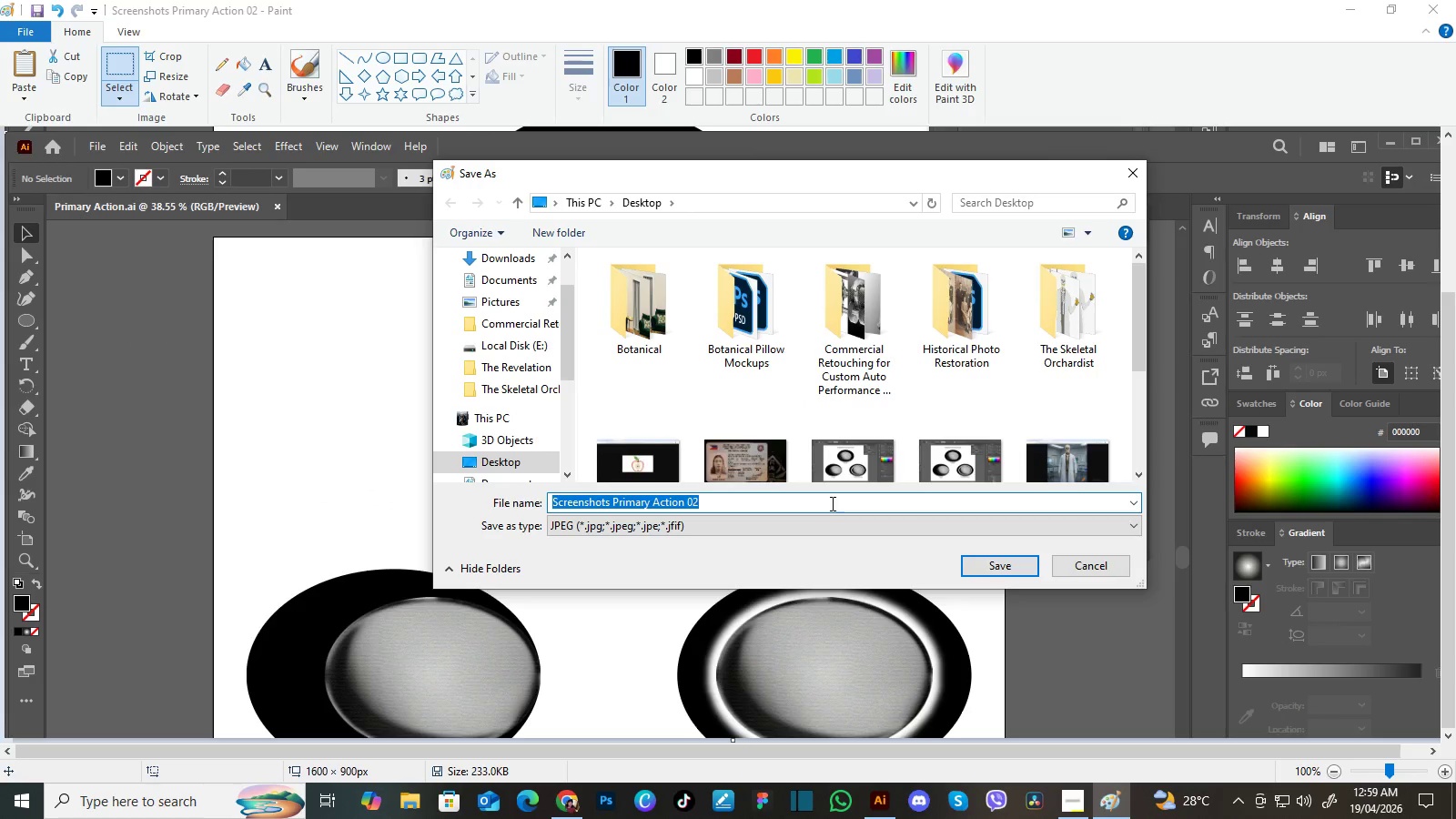 
left_click([831, 503])
 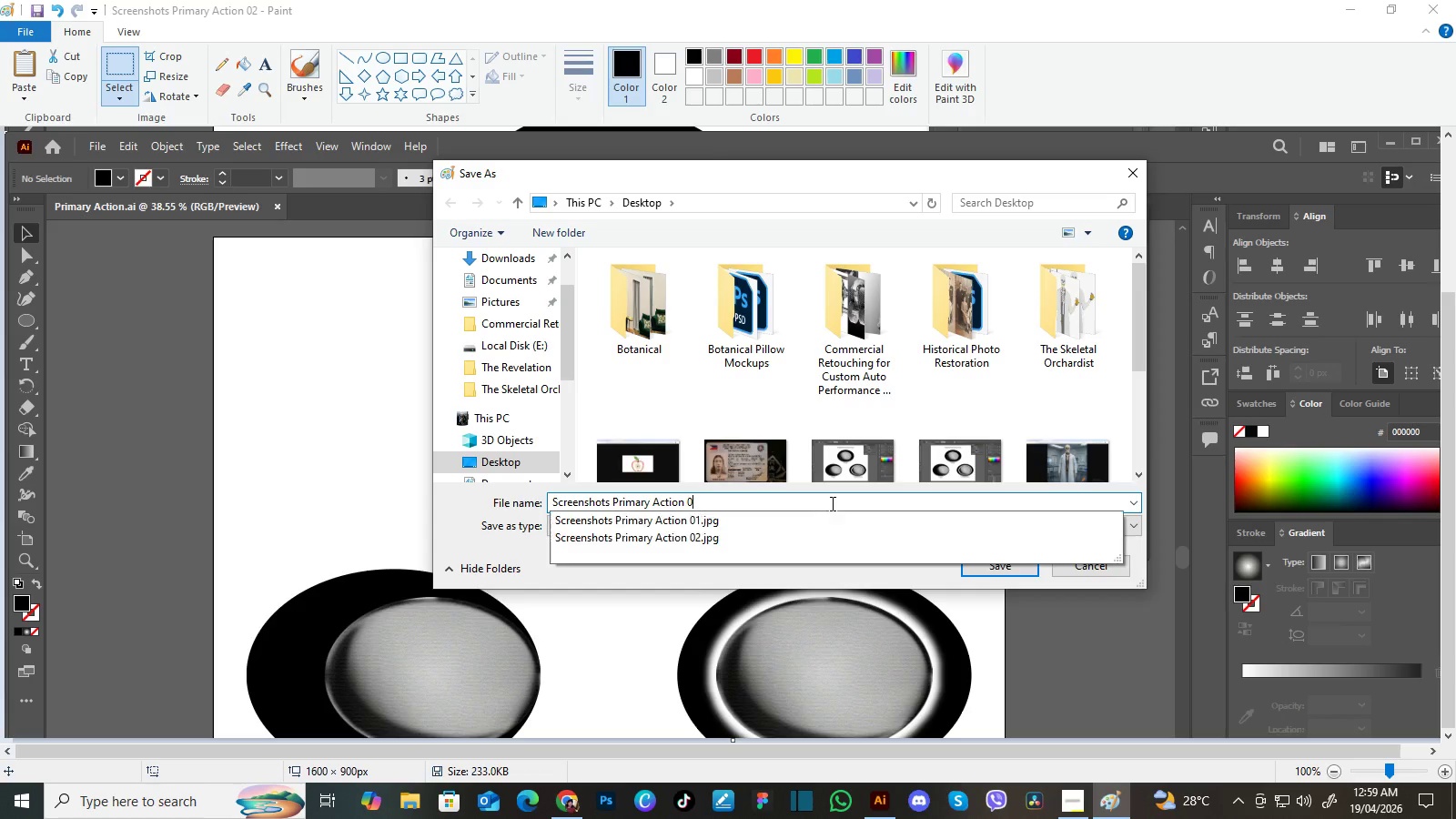 
key(Backspace)
 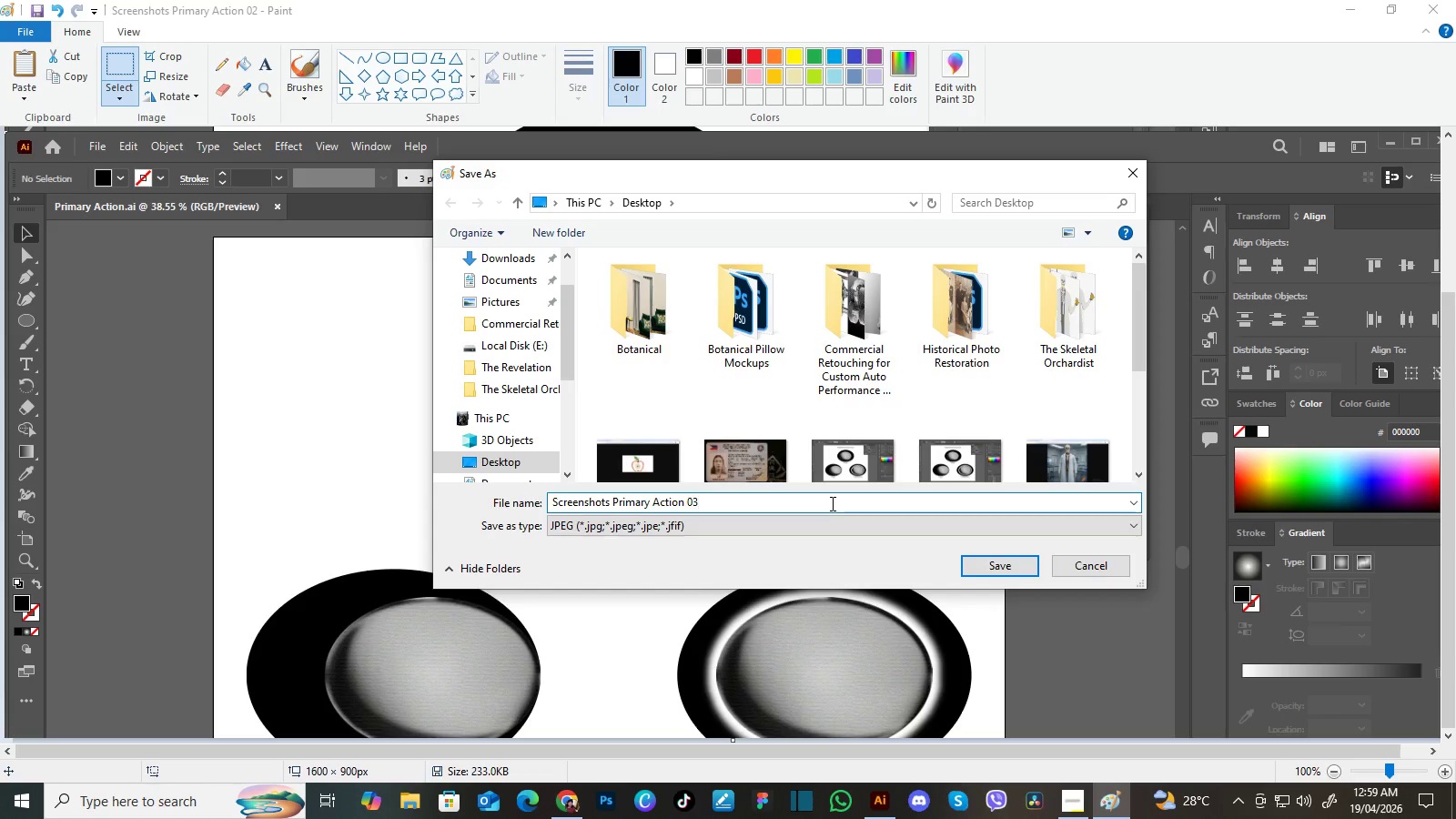 
key(3)
 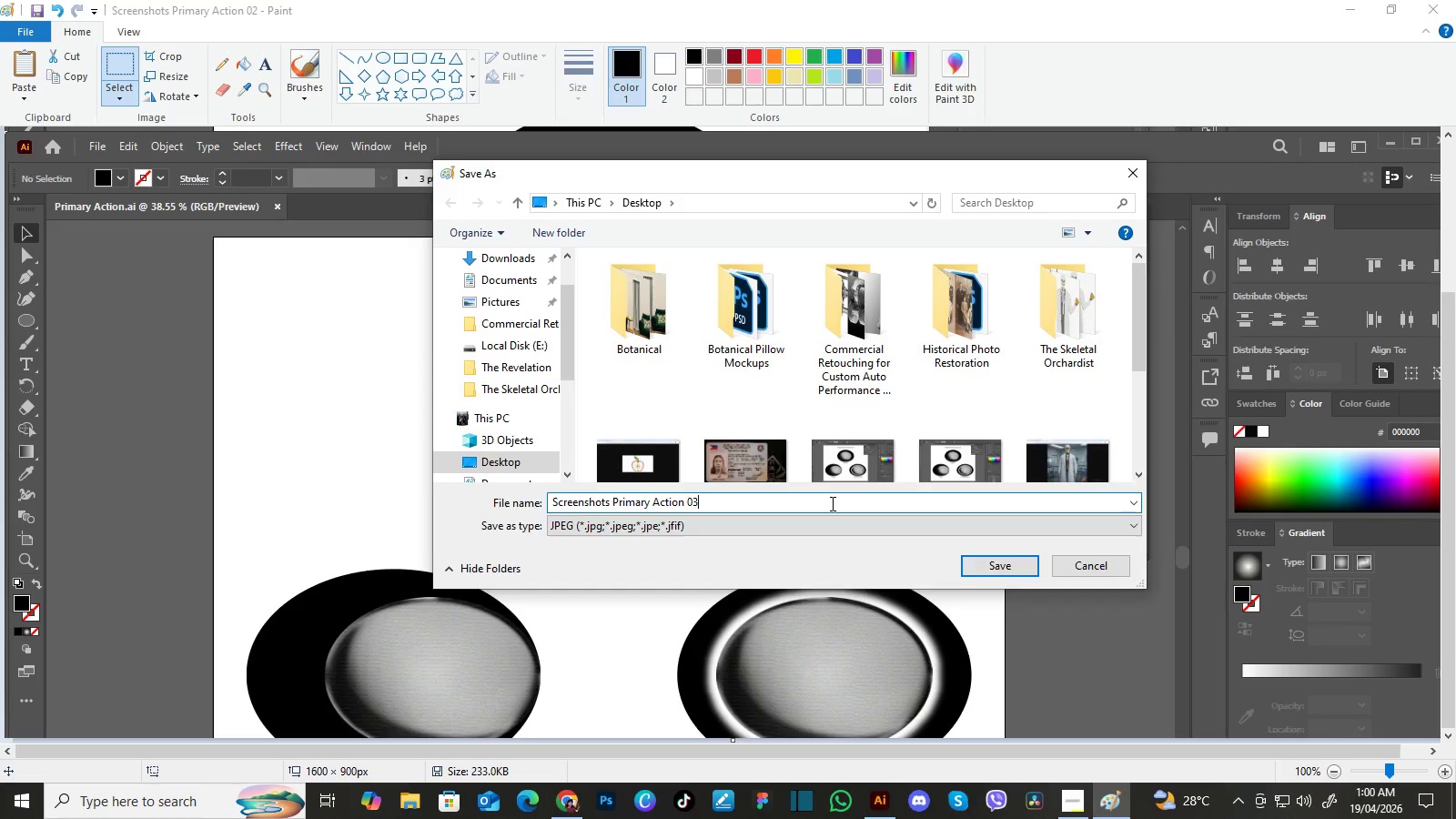 
key(Enter)
 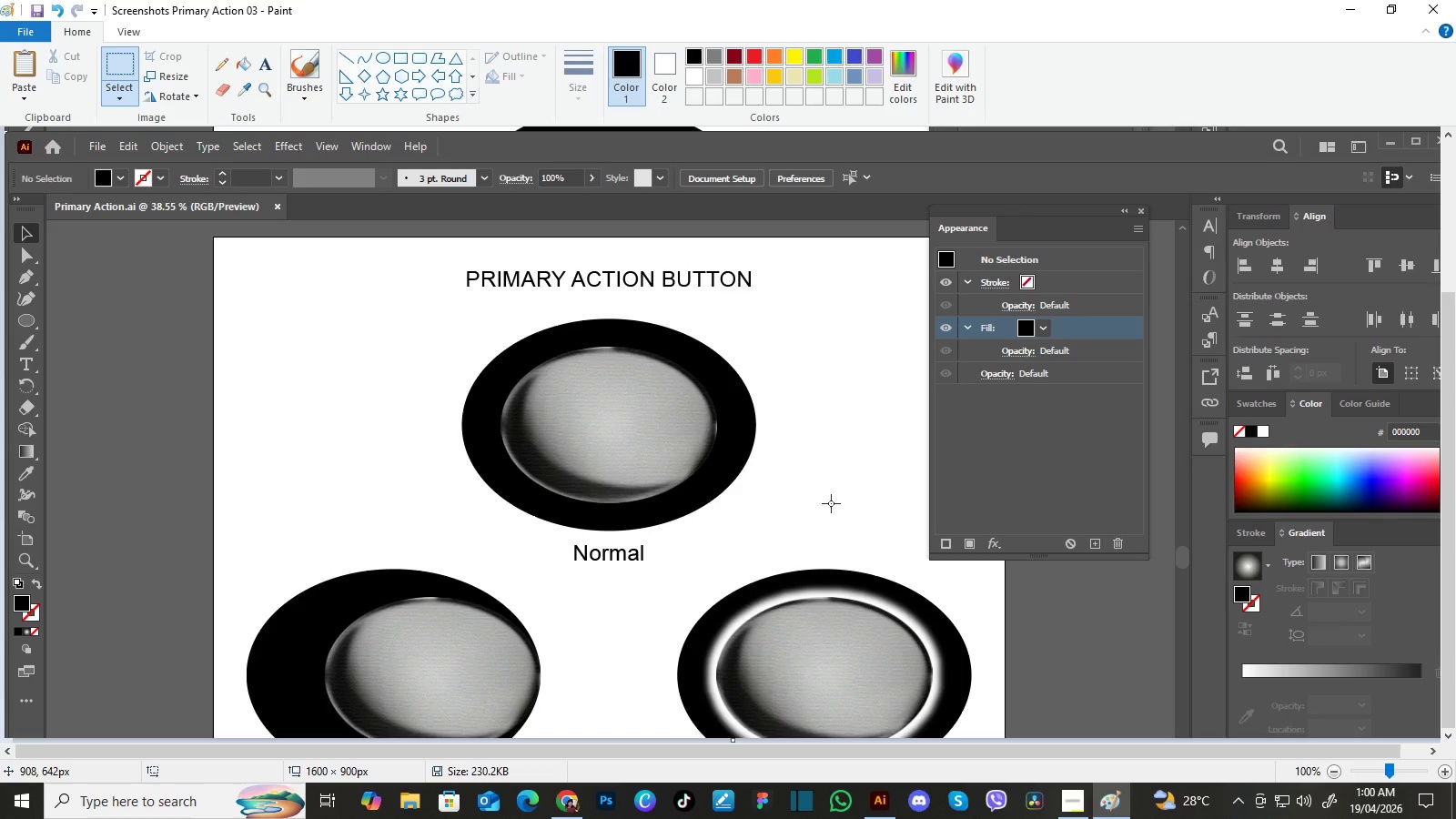 
wait(50.42)
 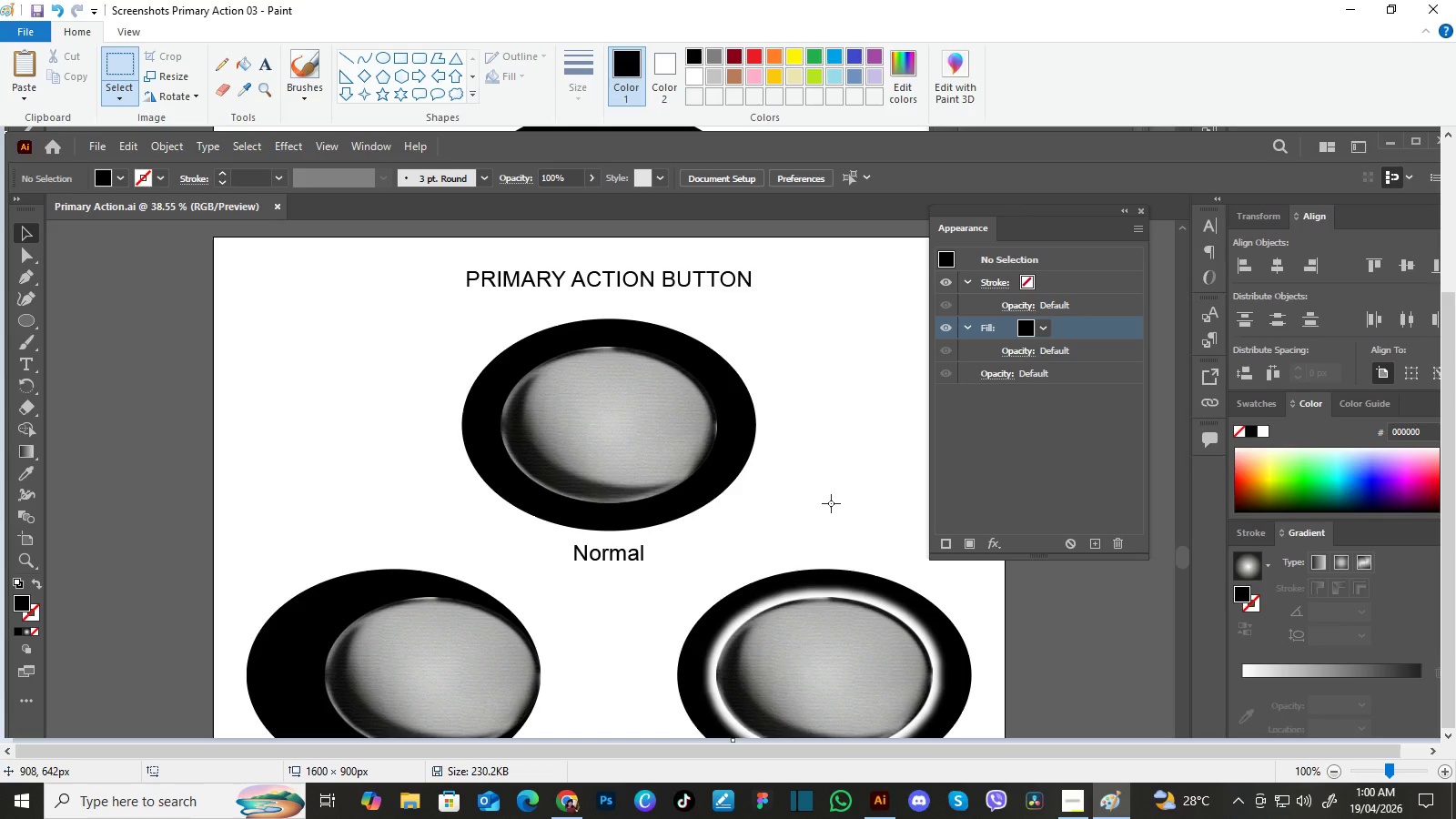 
left_click([878, 803])